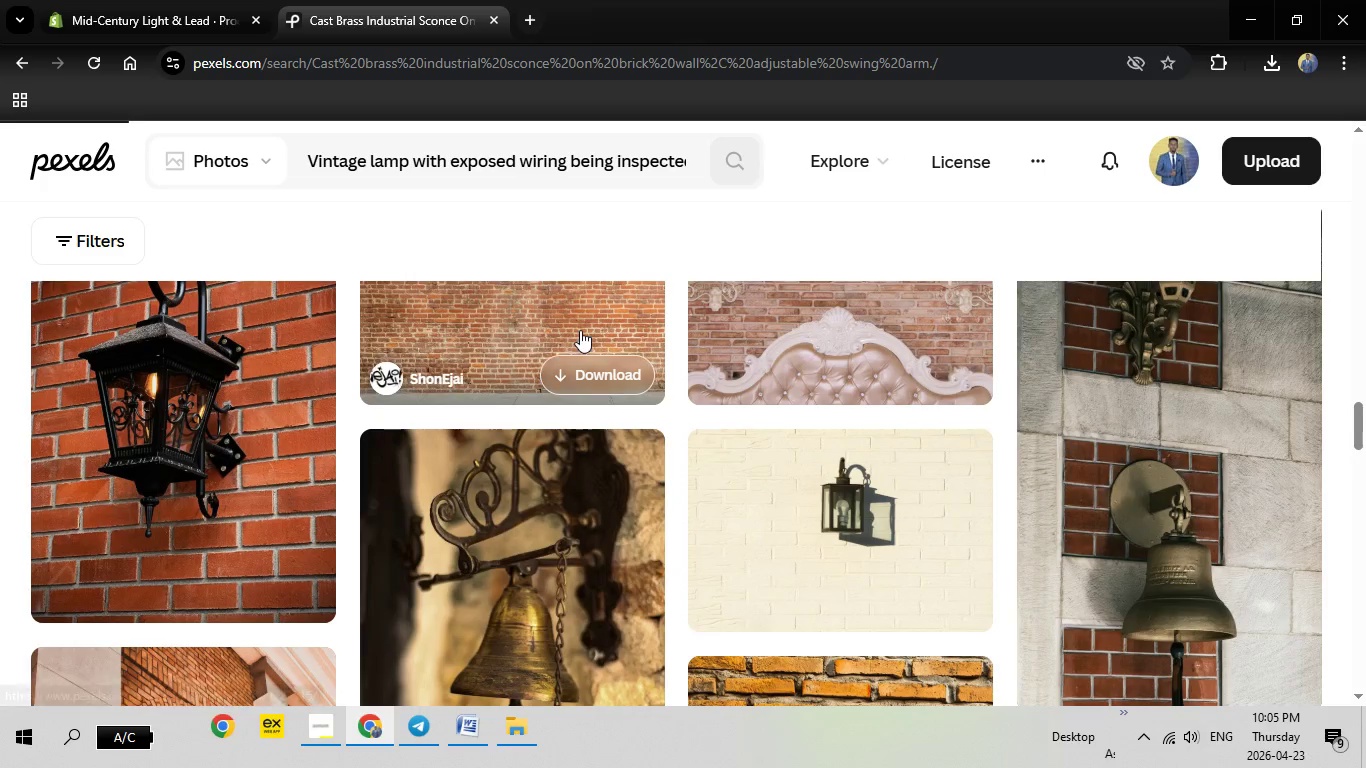 
scroll: coordinate [557, 410], scroll_direction: up, amount: 37.0
 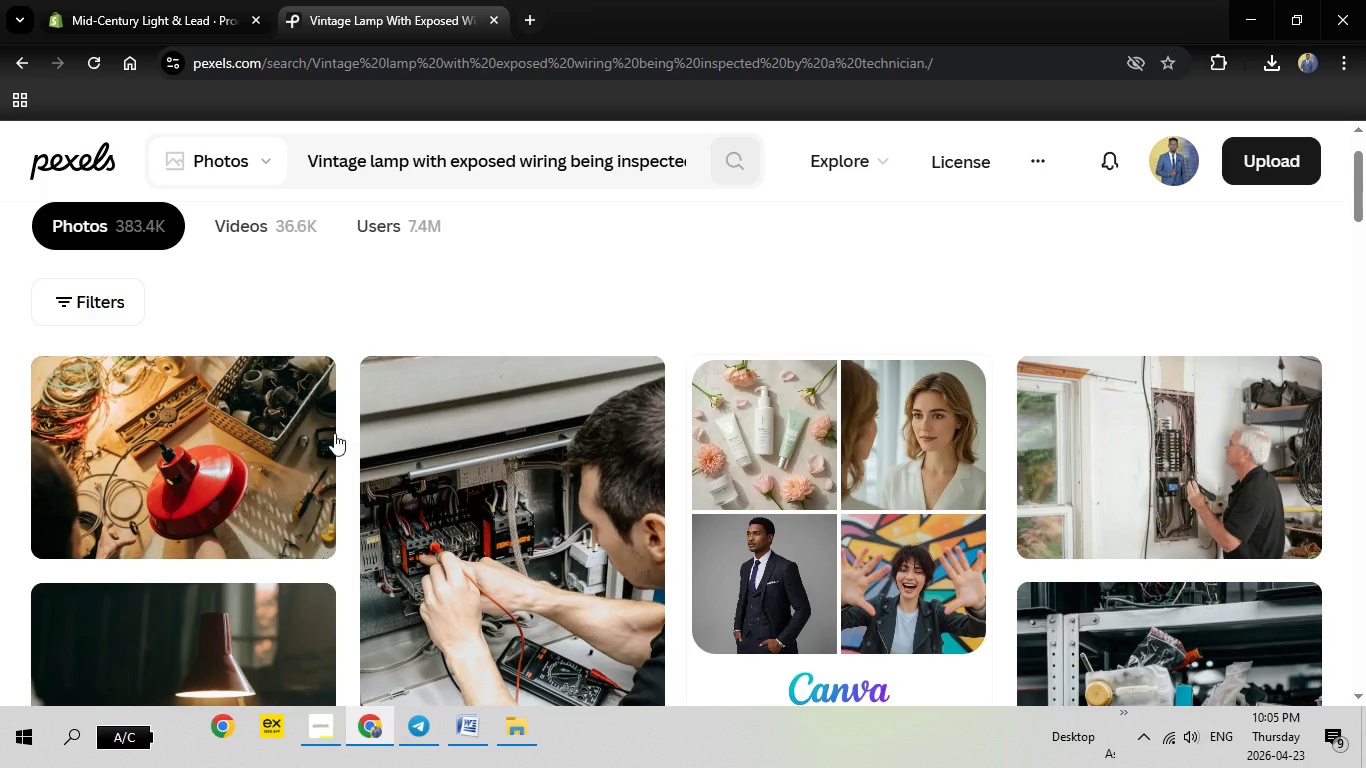 
left_click([280, 433])
 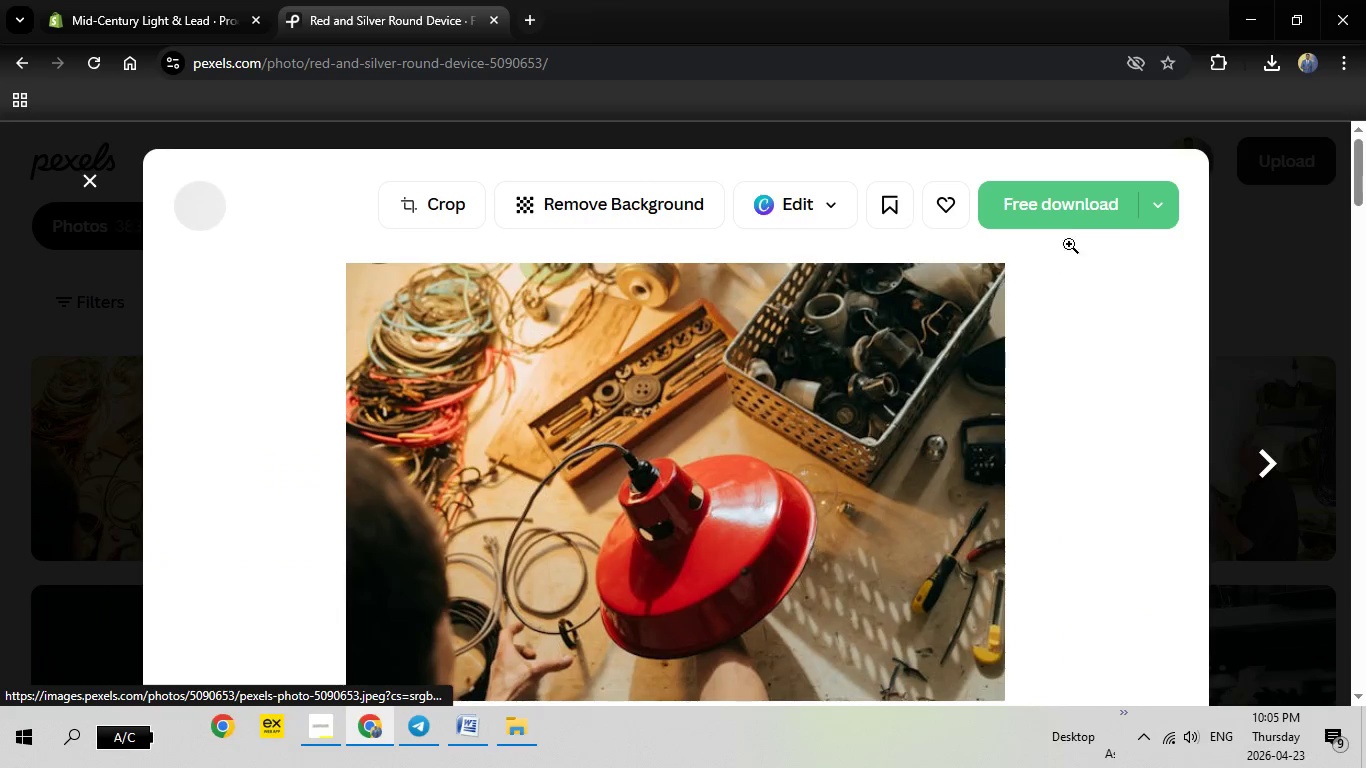 
left_click([1086, 214])
 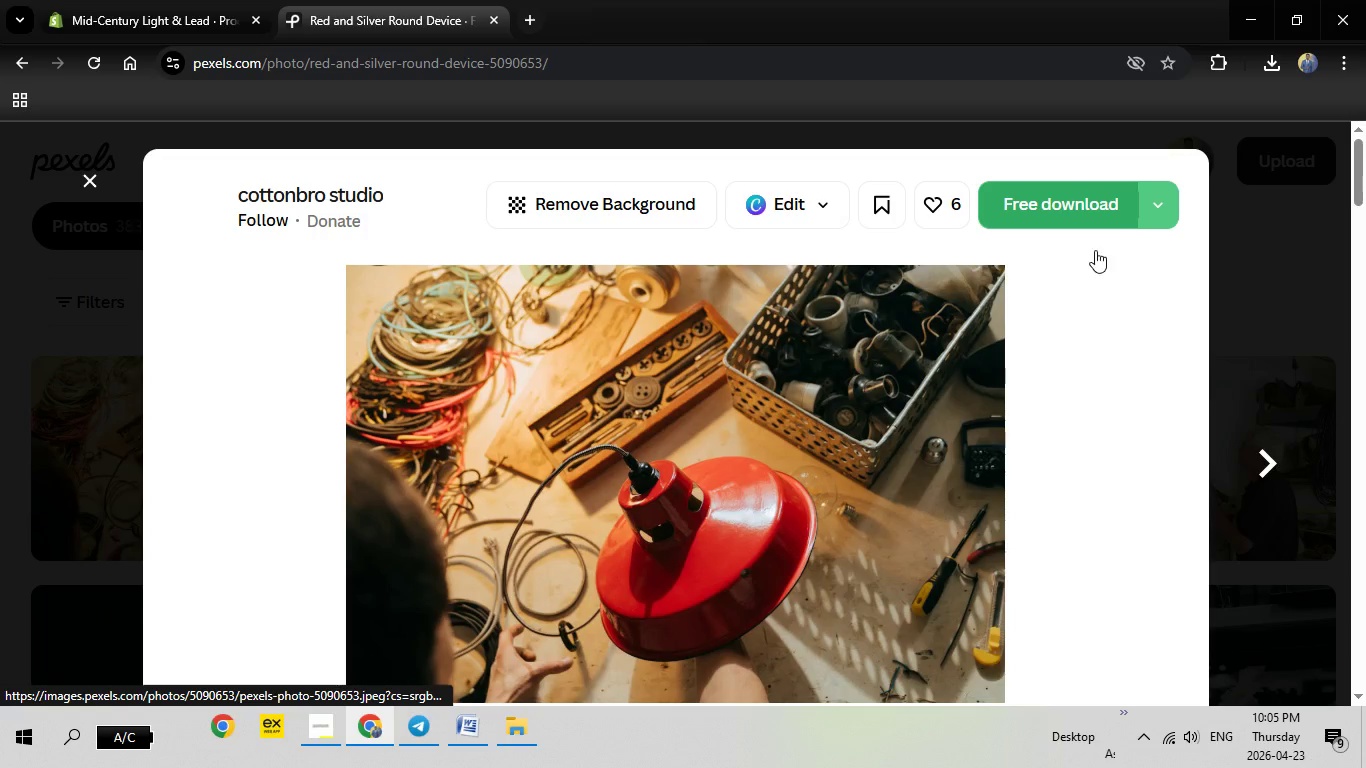 
mouse_move([1059, 243])
 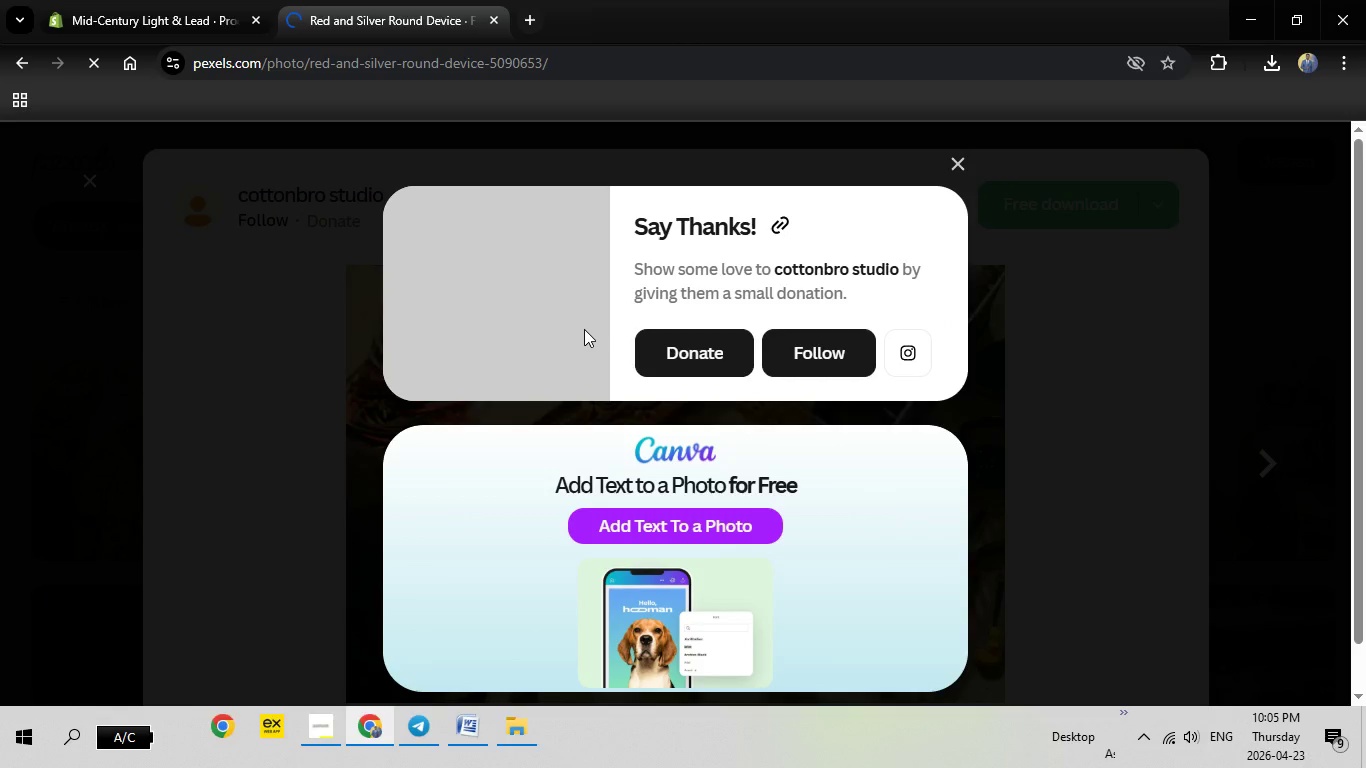 
mouse_move([605, 321])
 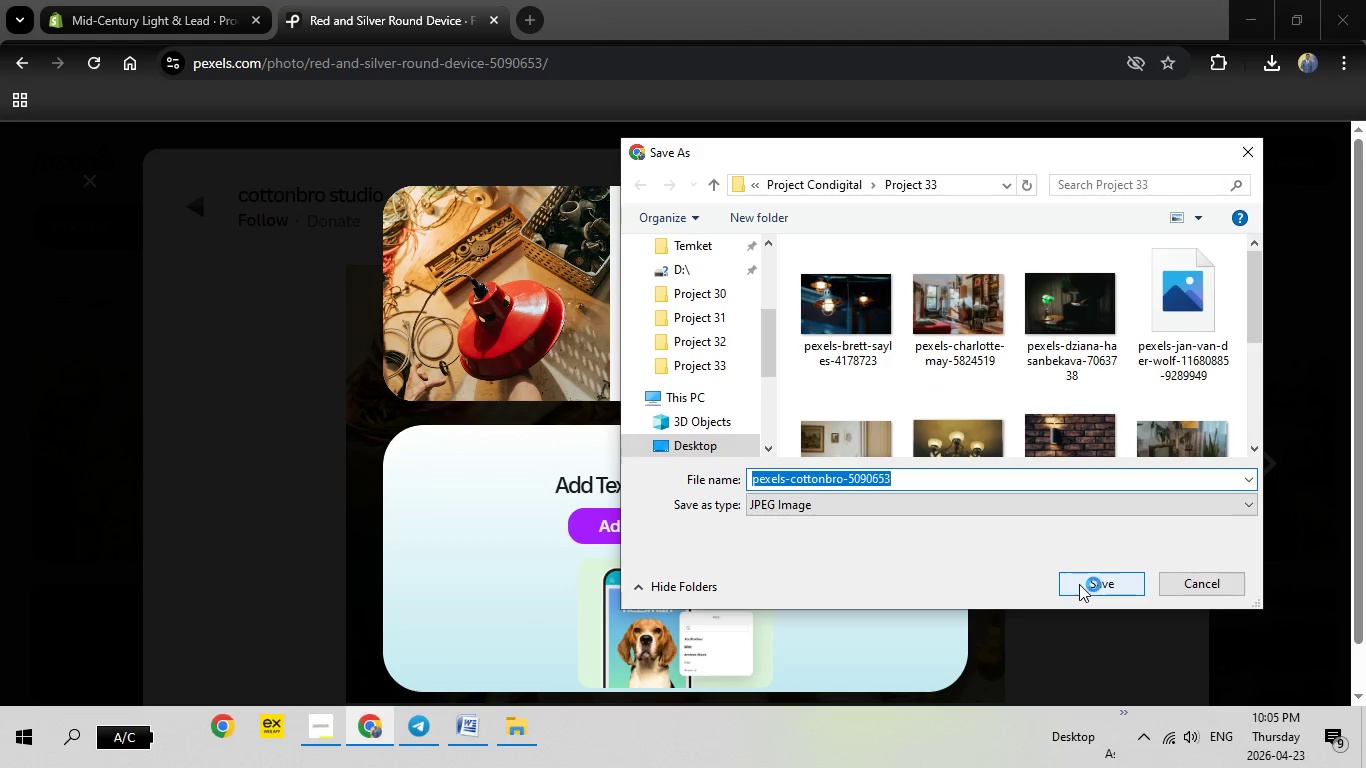 
left_click([1081, 584])
 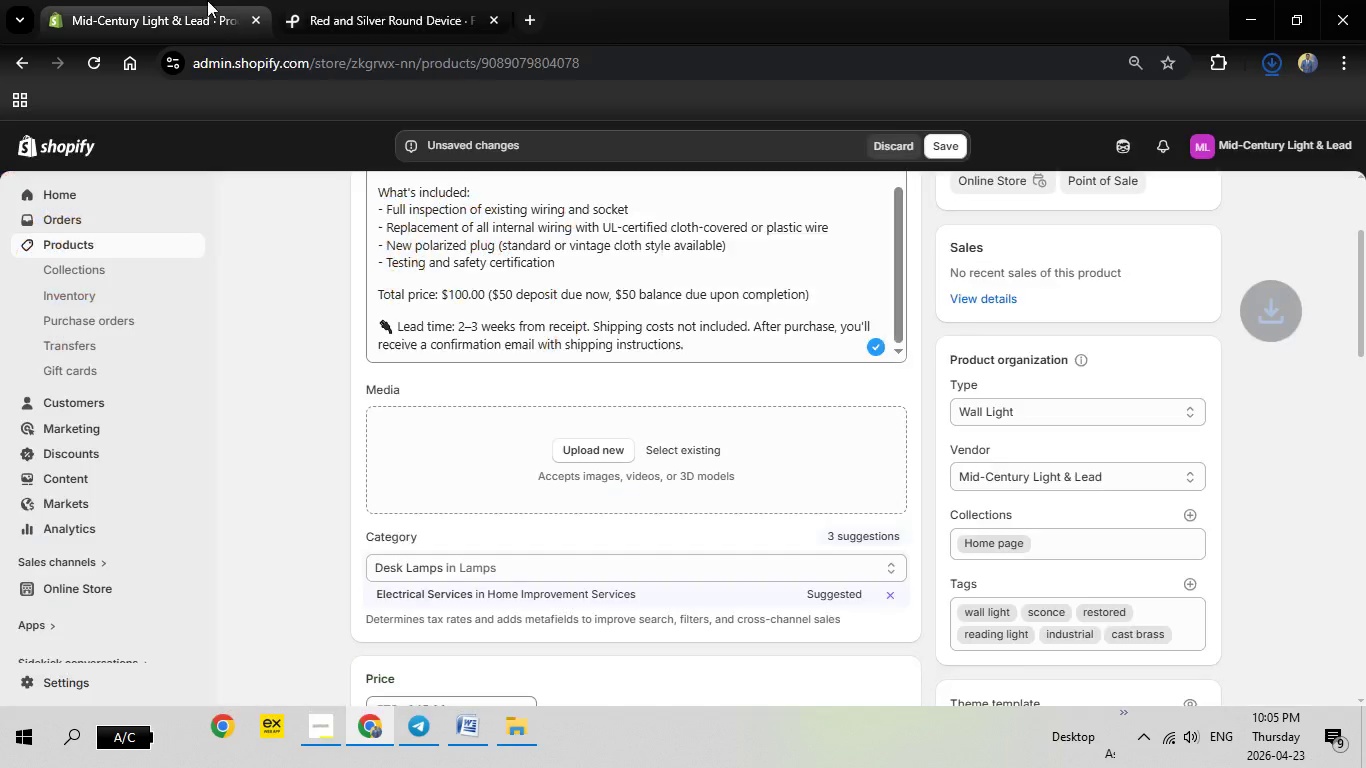 
left_click([207, 0])
 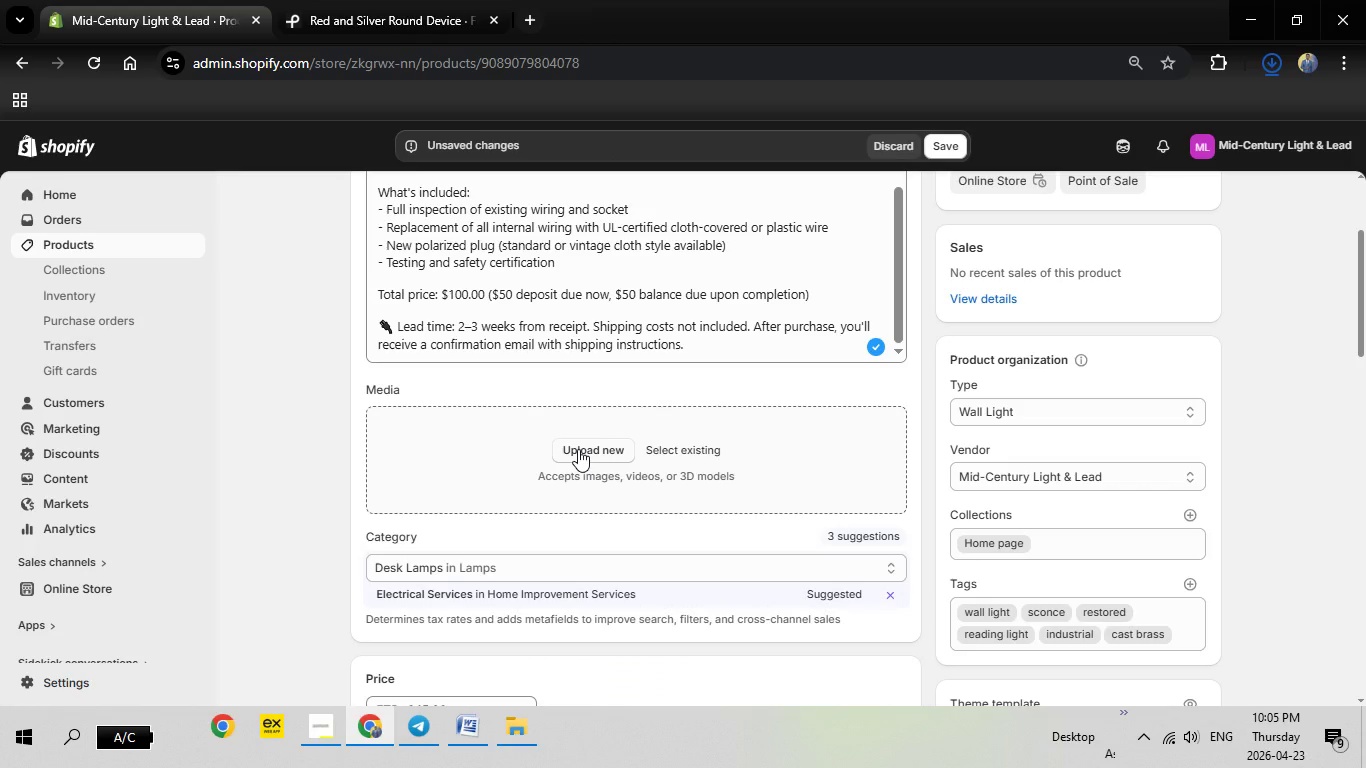 
left_click([578, 449])
 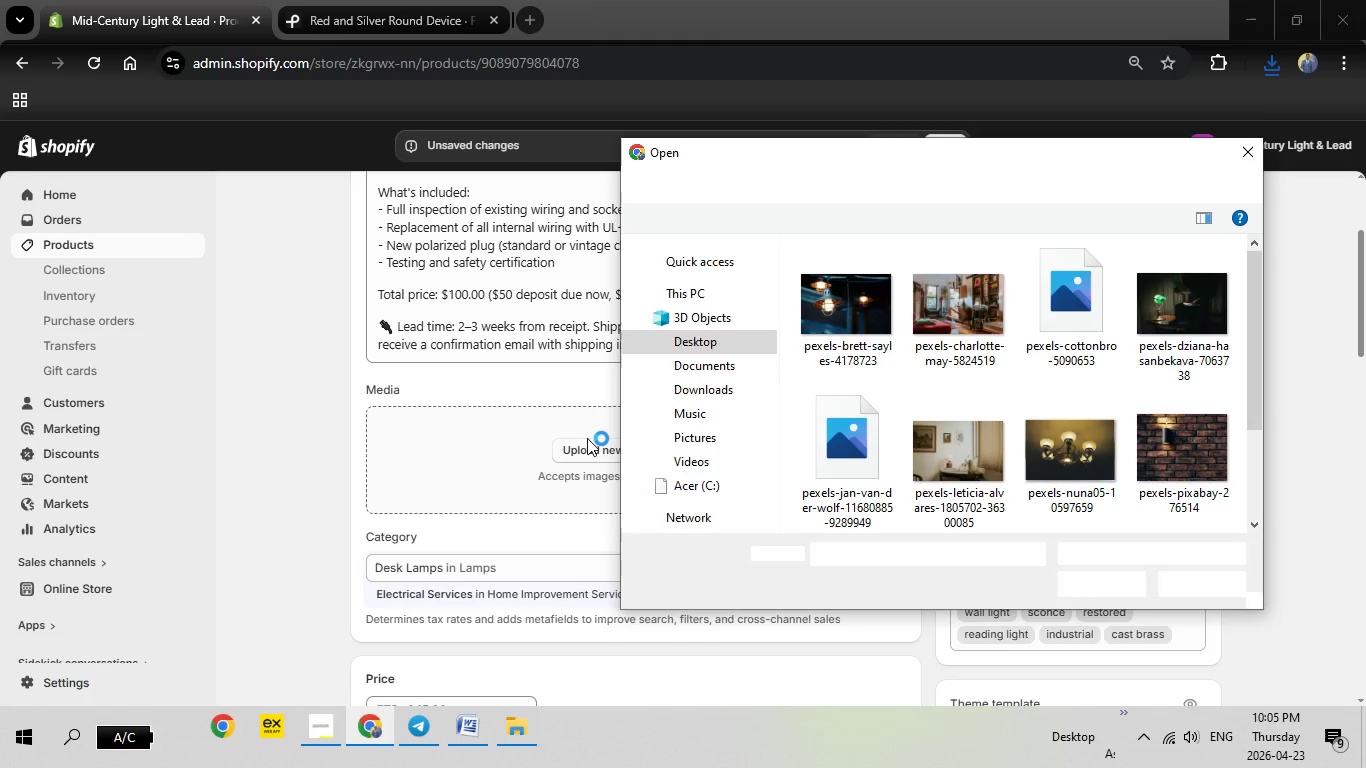 
mouse_move([1044, 404])
 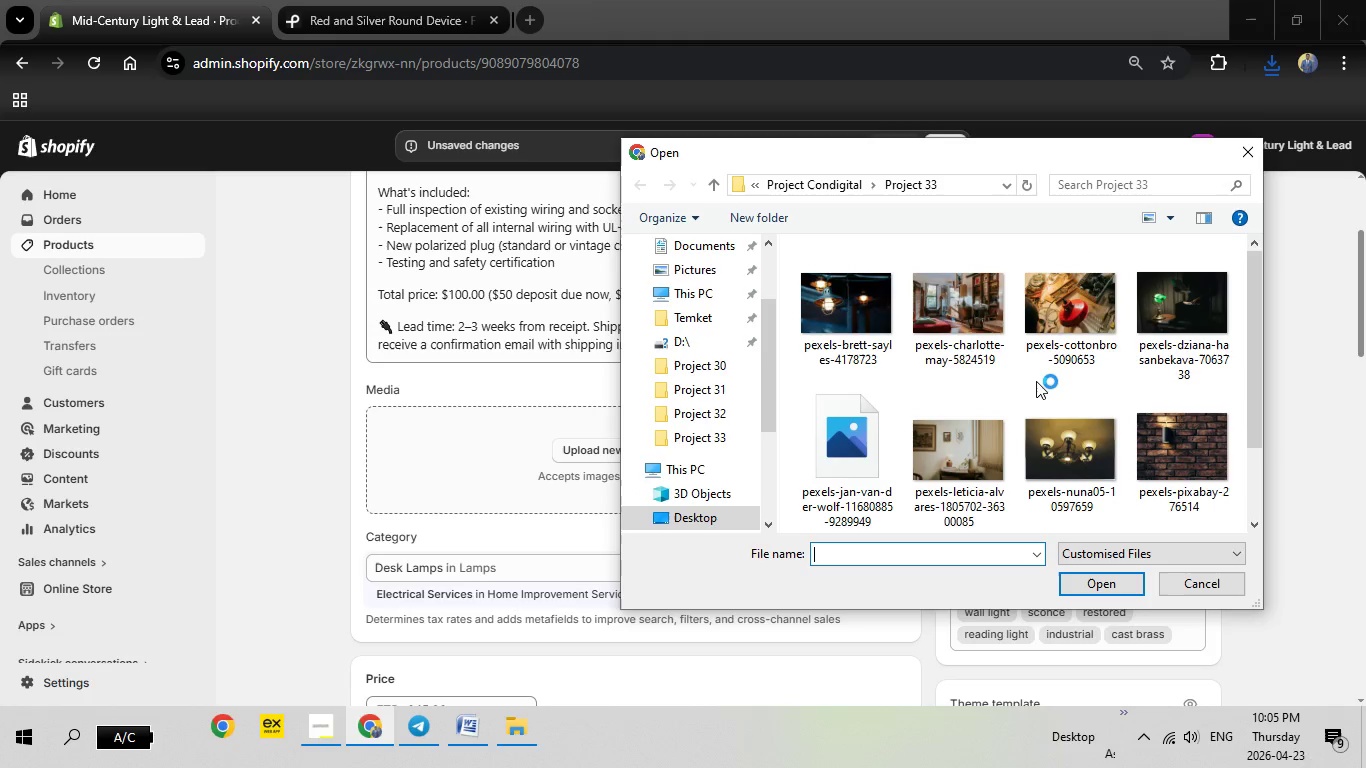 
scroll: coordinate [1036, 381], scroll_direction: down, amount: 1.0
 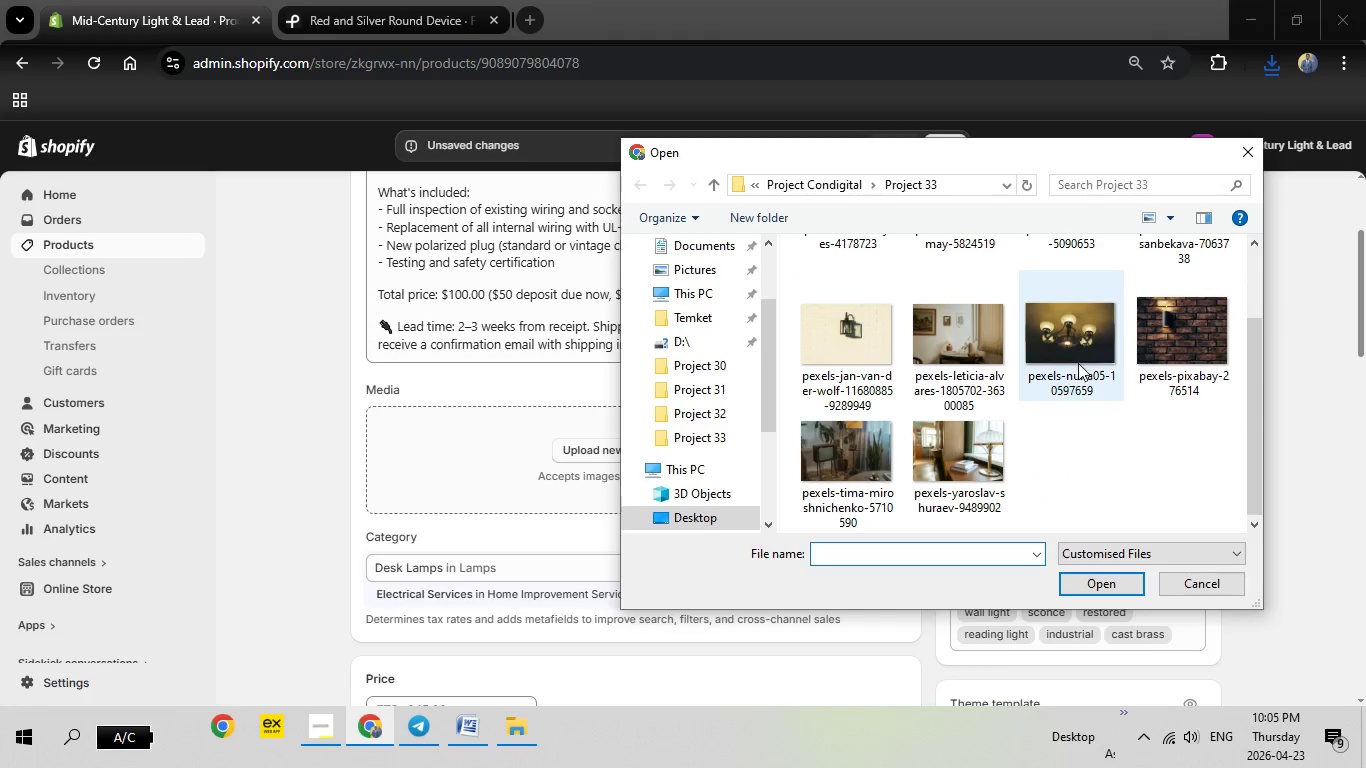 
scroll: coordinate [1086, 401], scroll_direction: up, amount: 2.0
 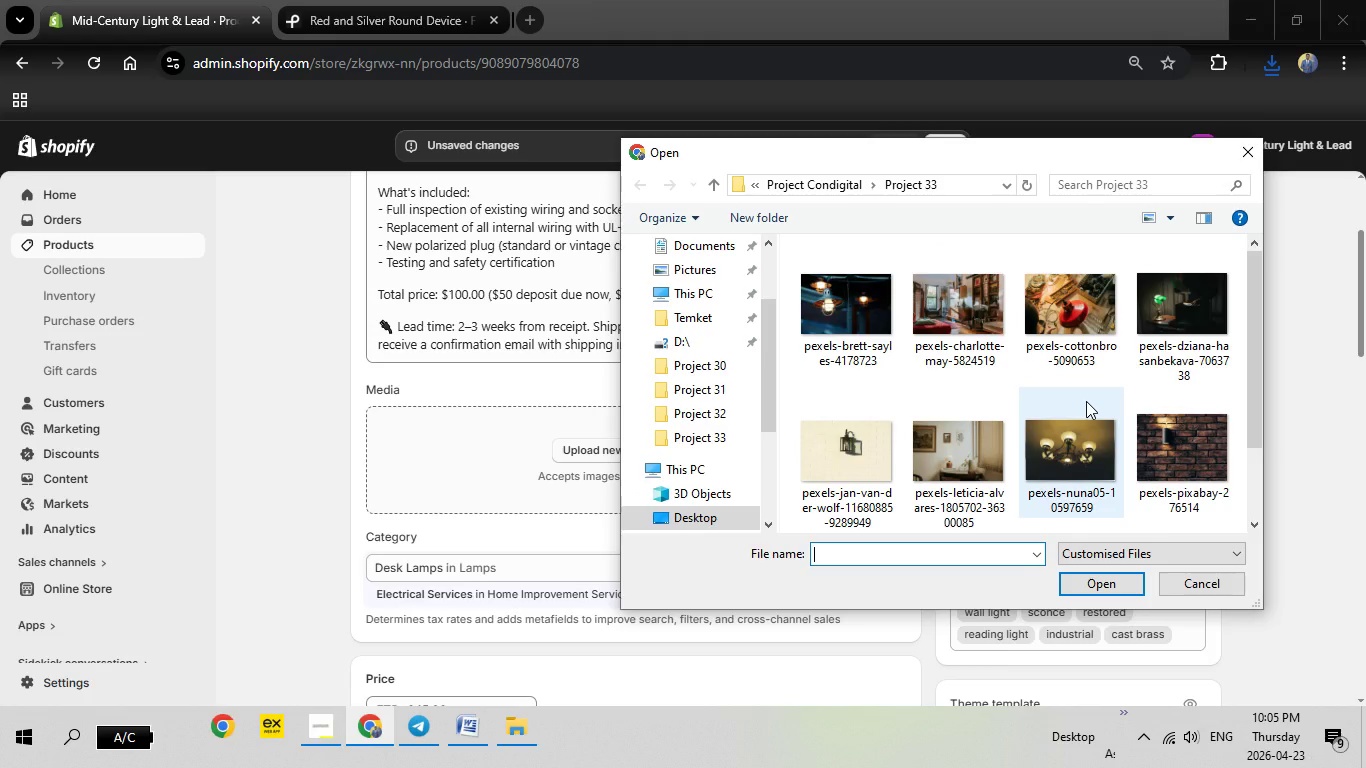 
double_click([1084, 322])
 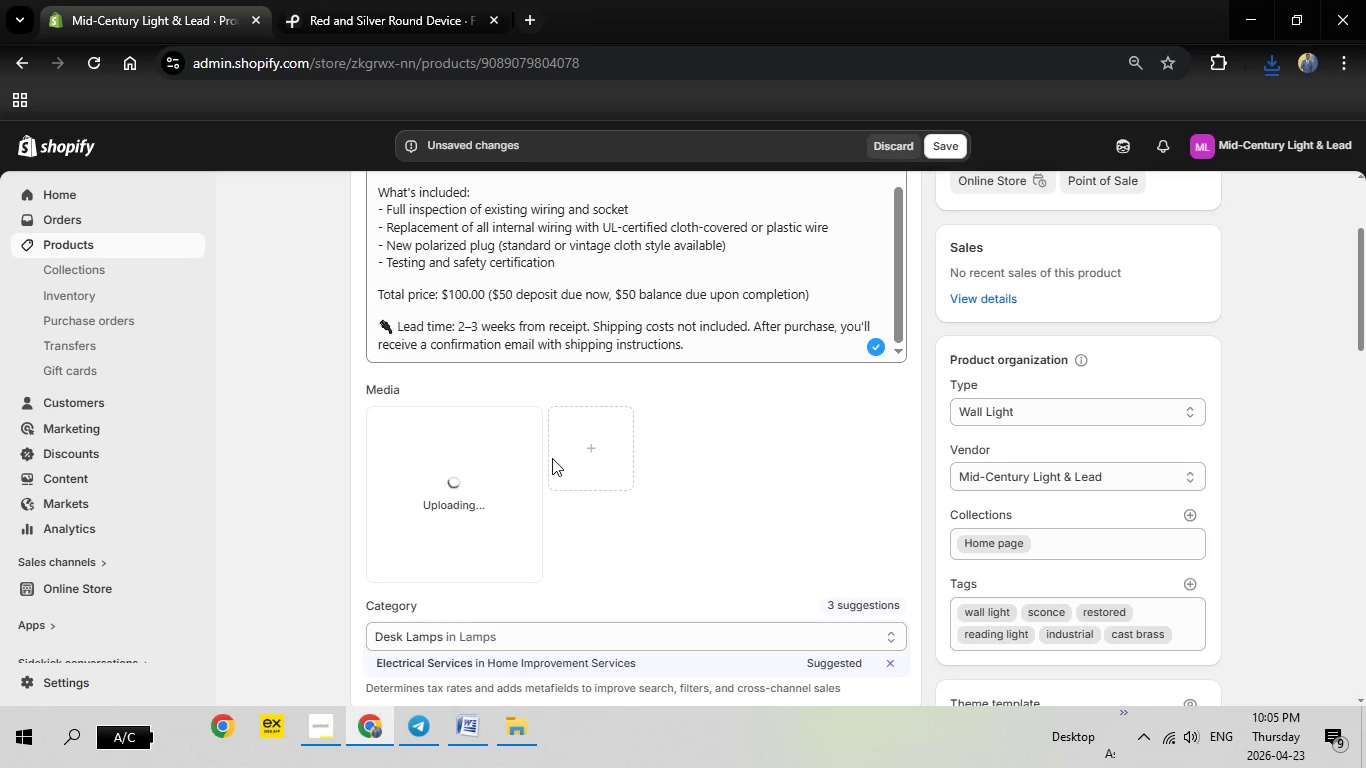 
wait(15.05)
 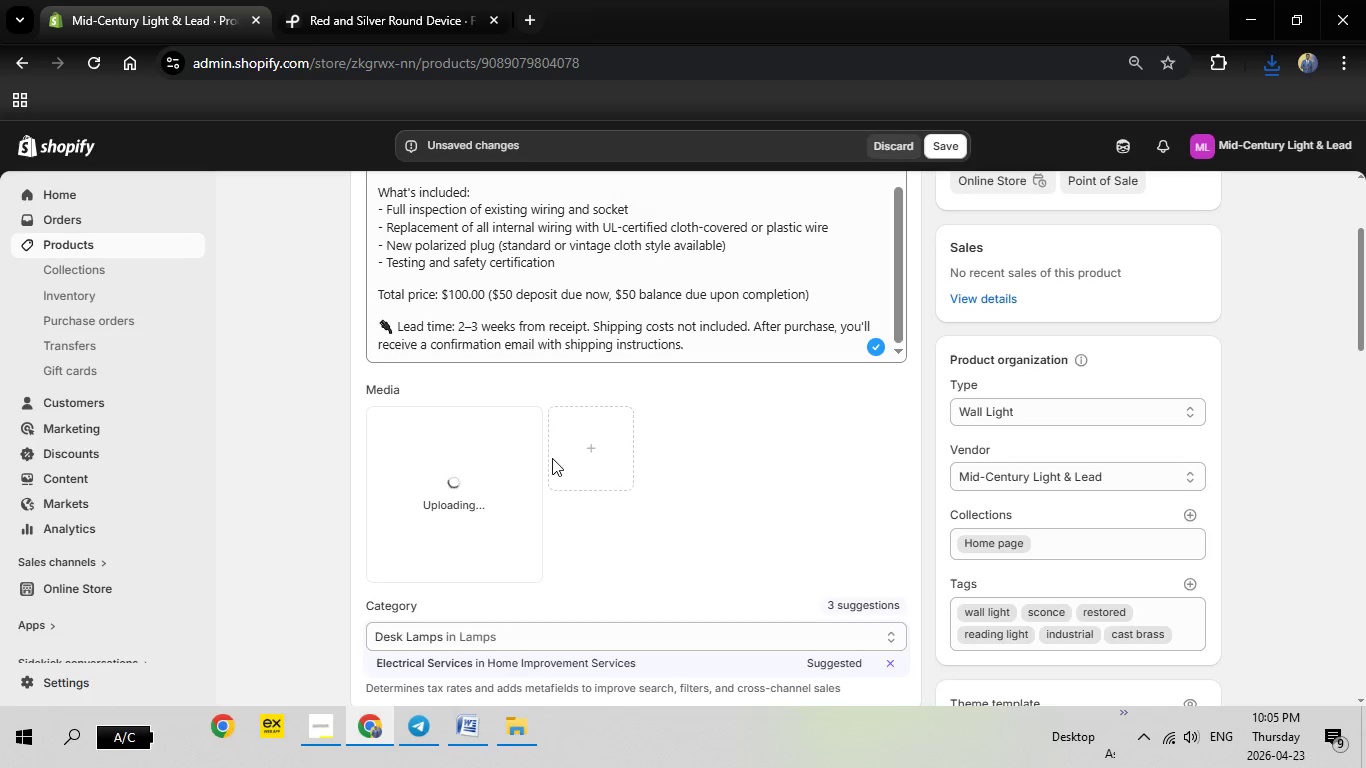 
left_click([483, 720])
 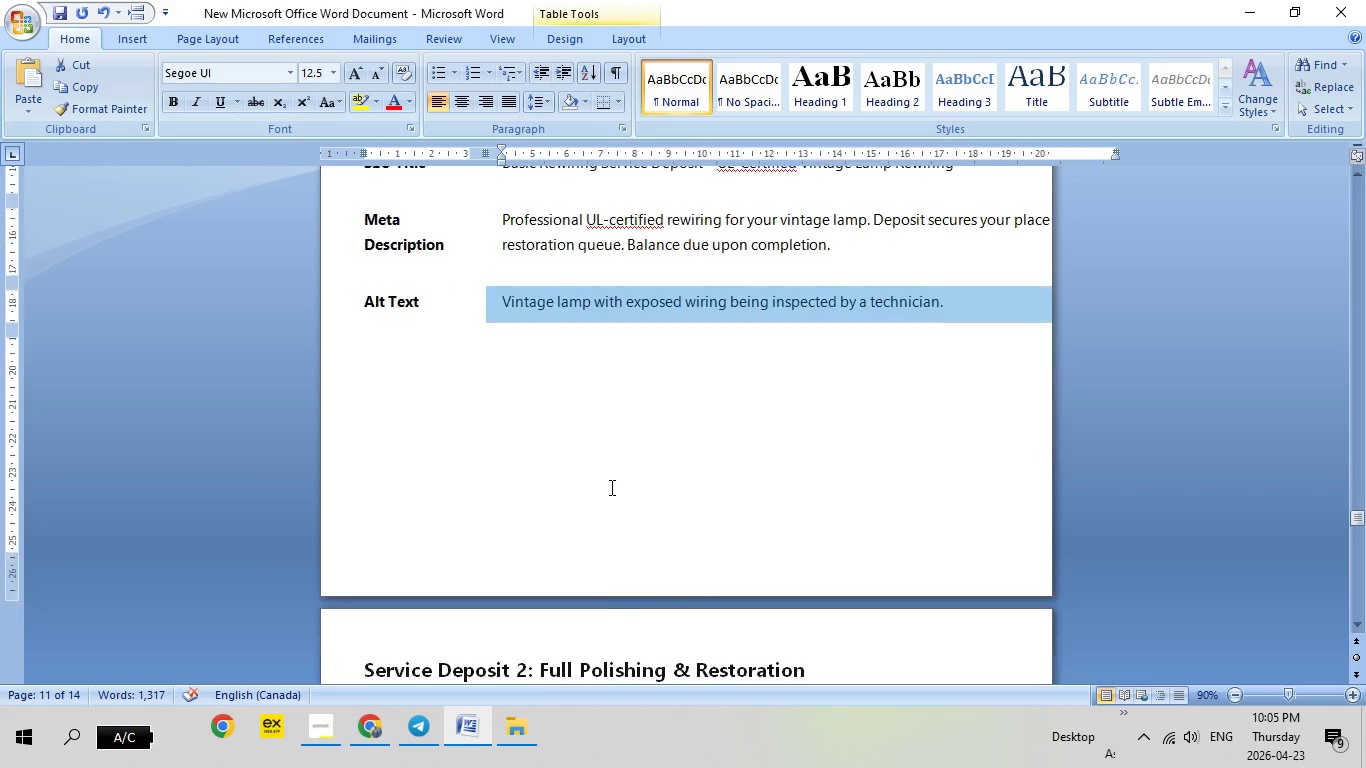 
scroll: coordinate [613, 487], scroll_direction: up, amount: 10.0
 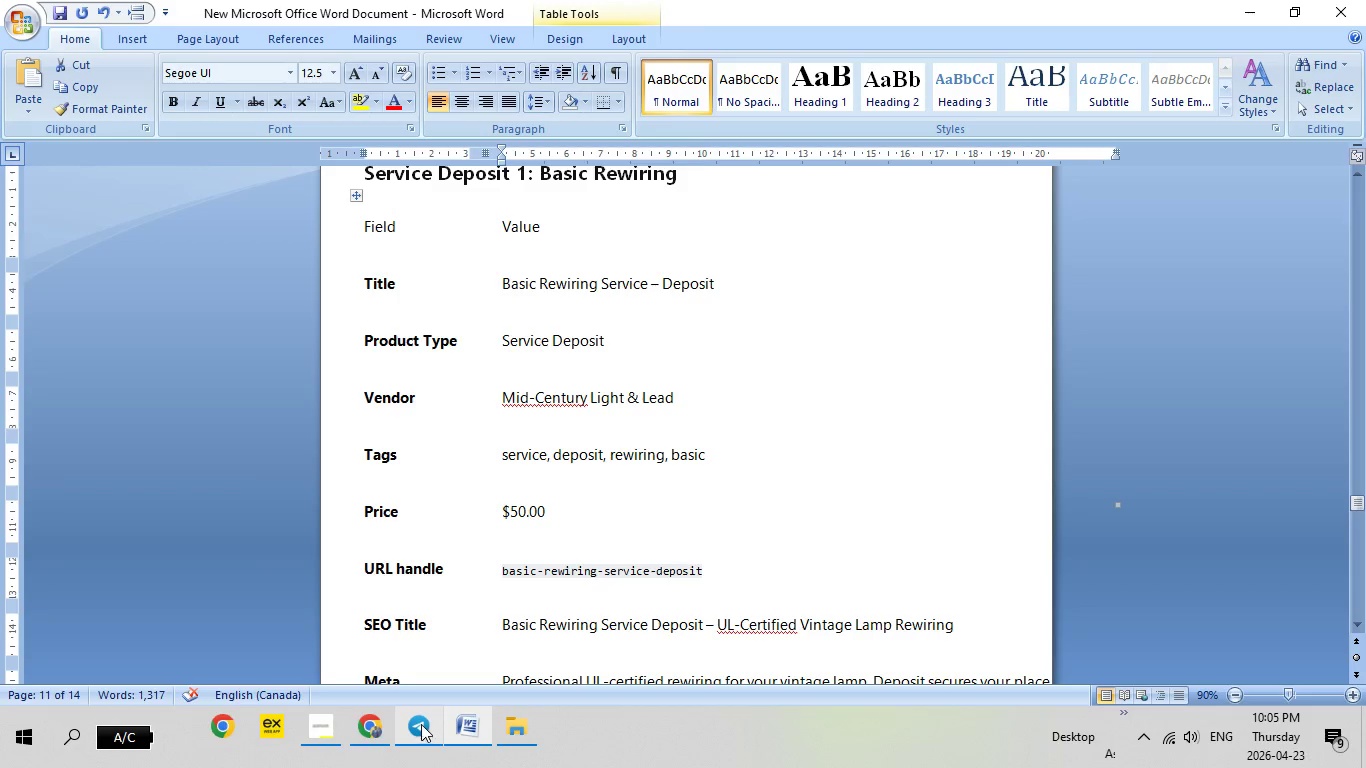 
left_click([367, 722])
 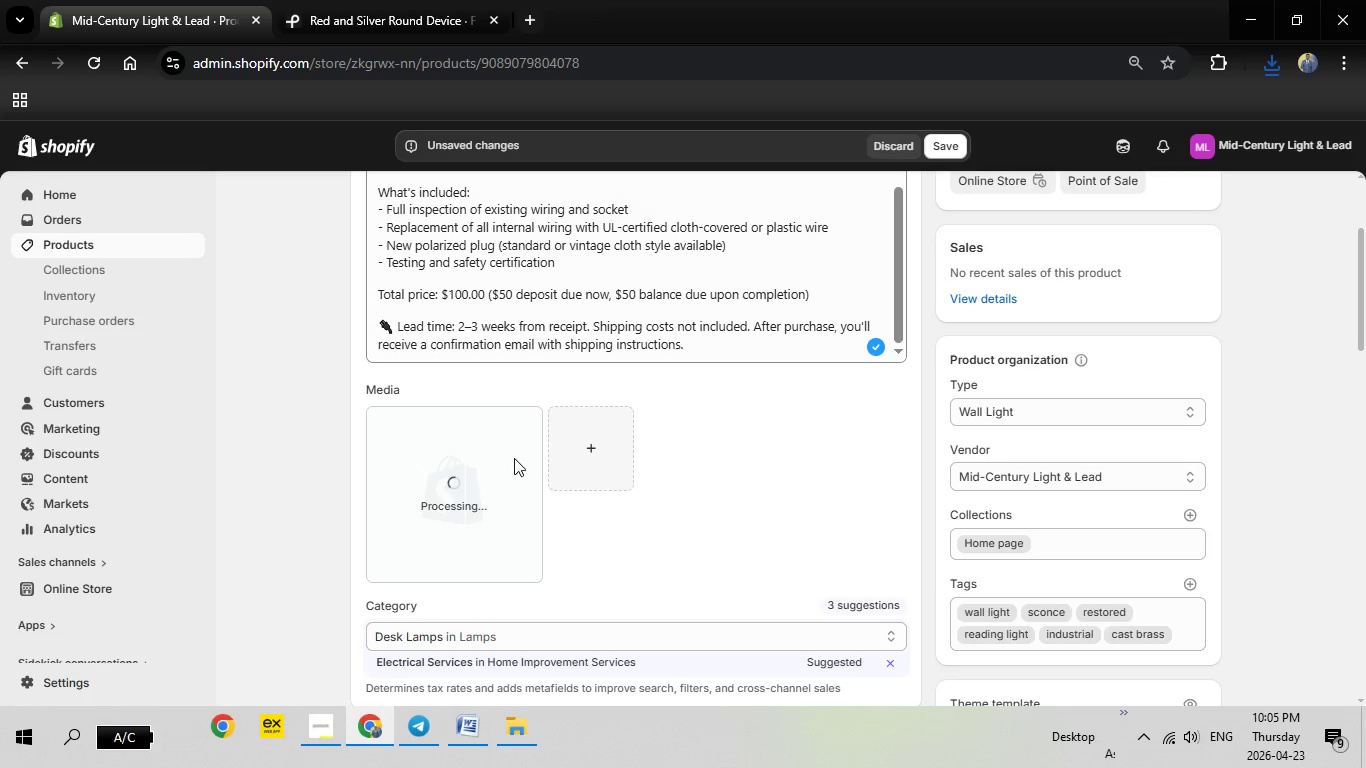 
mouse_move([495, 488])
 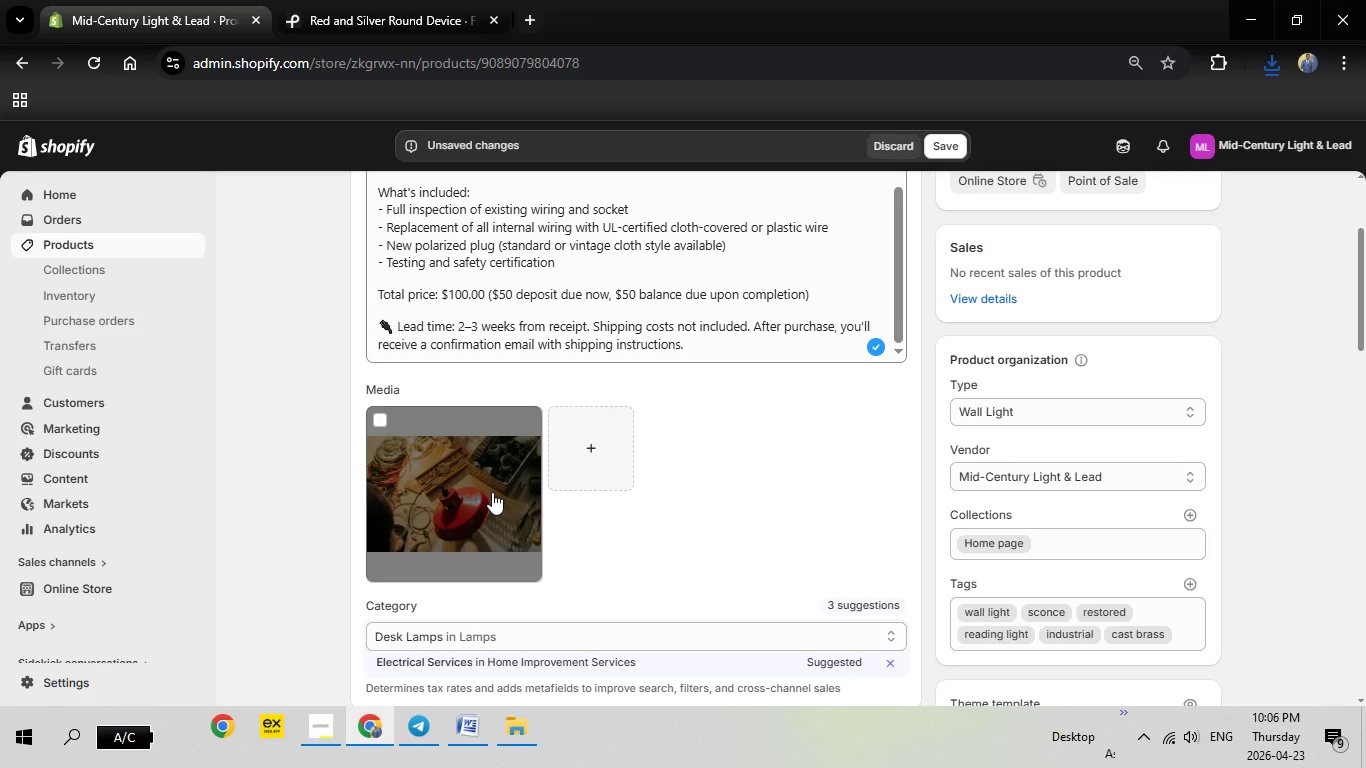 
left_click([492, 492])
 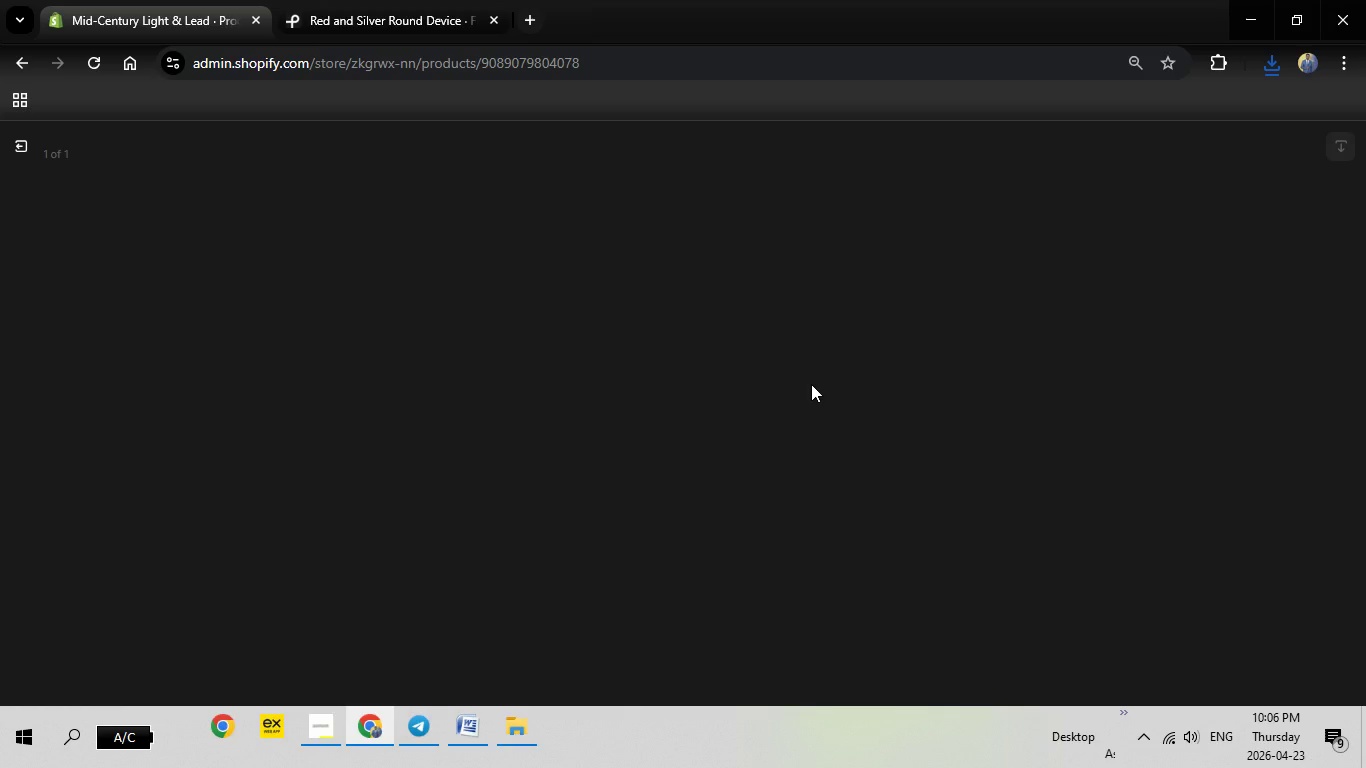 
wait(15.33)
 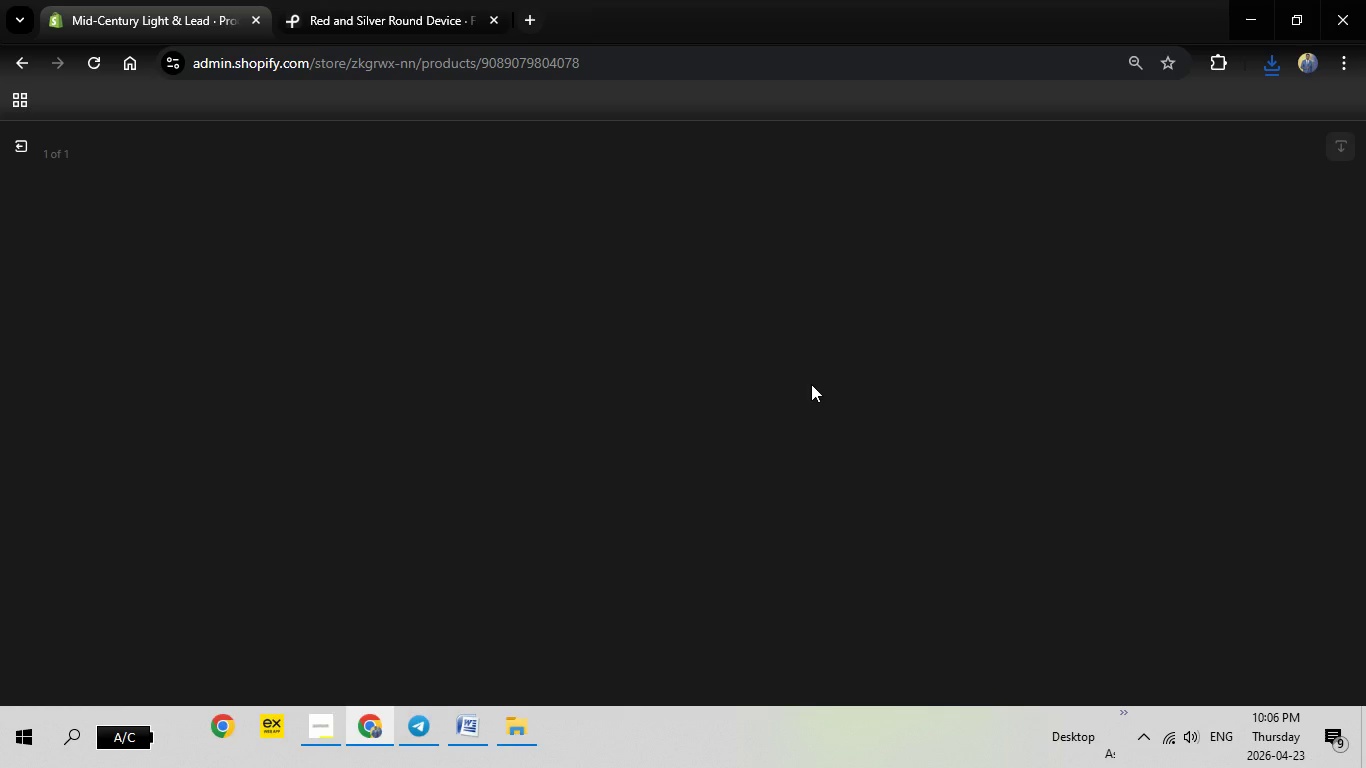 
left_click([1098, 342])
 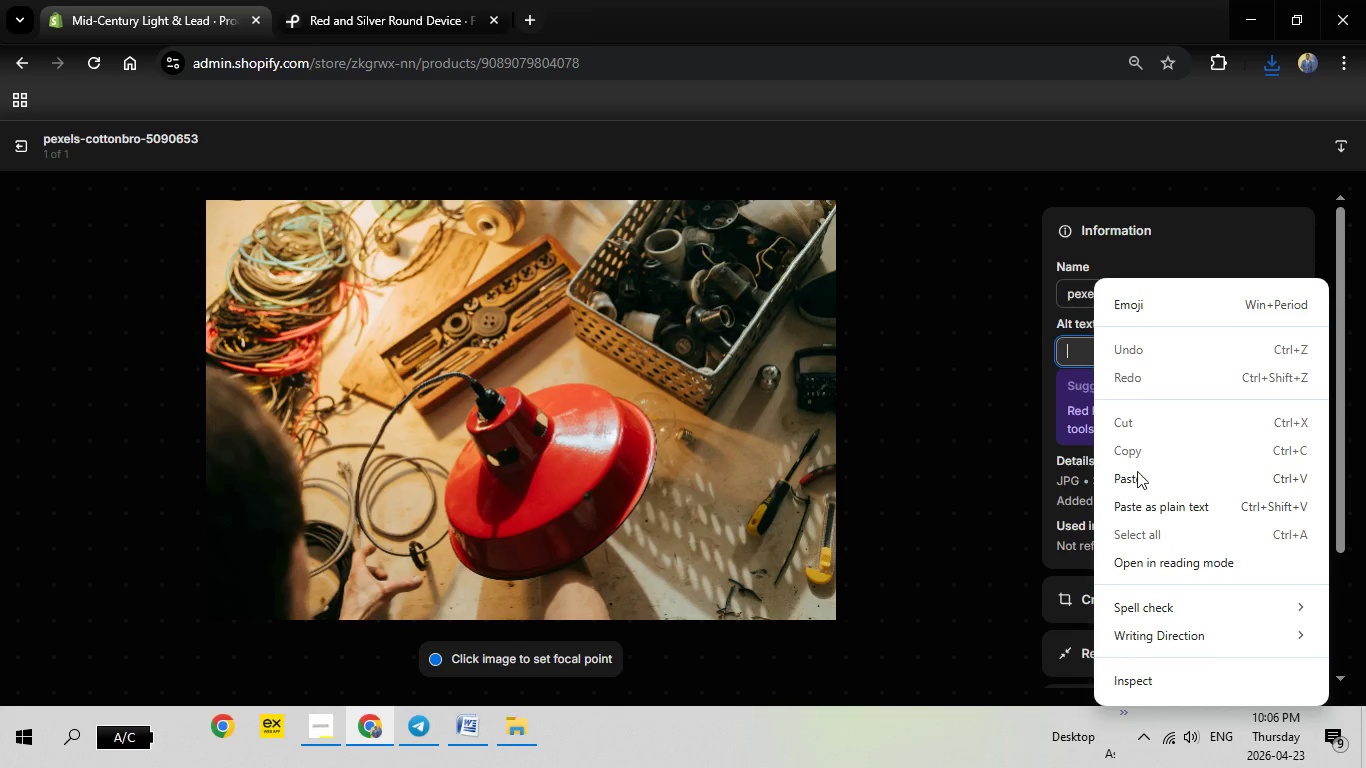 
left_click([1136, 475])
 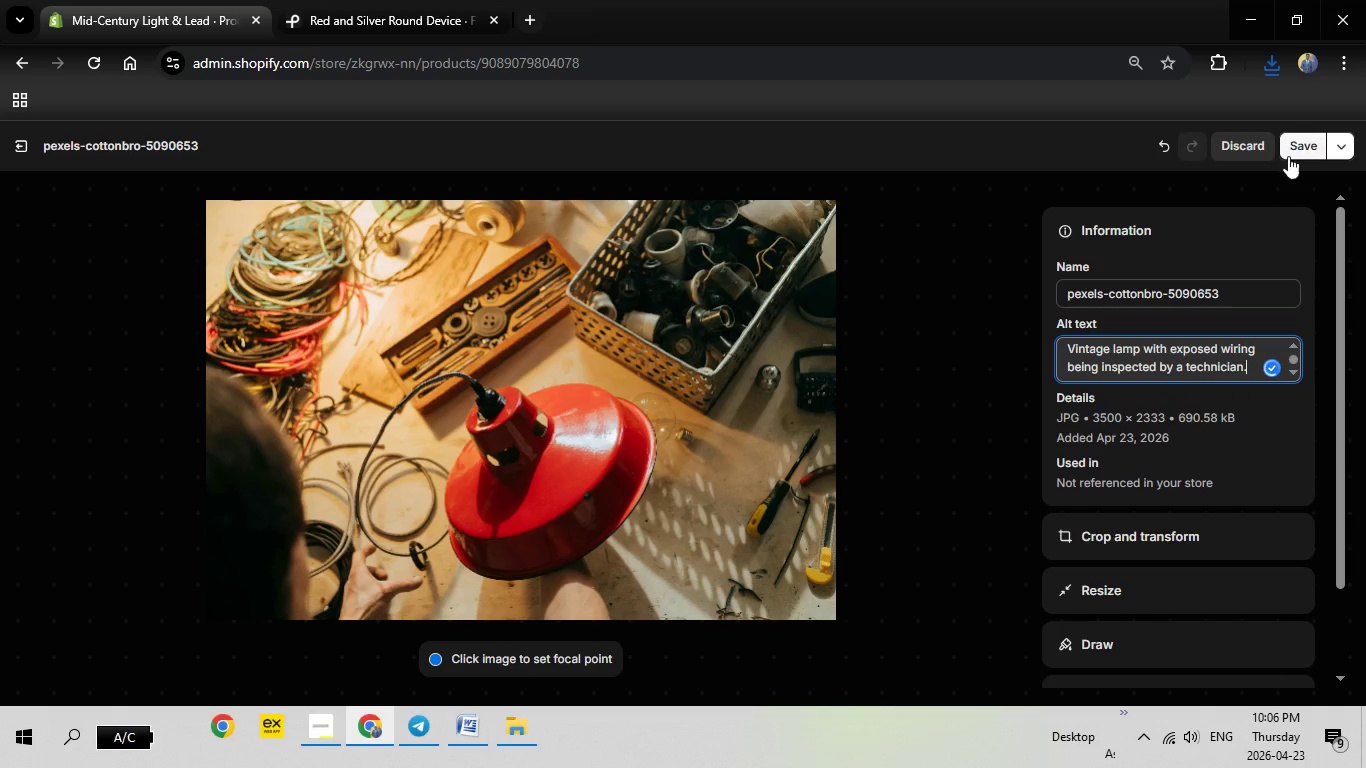 
left_click([1306, 149])
 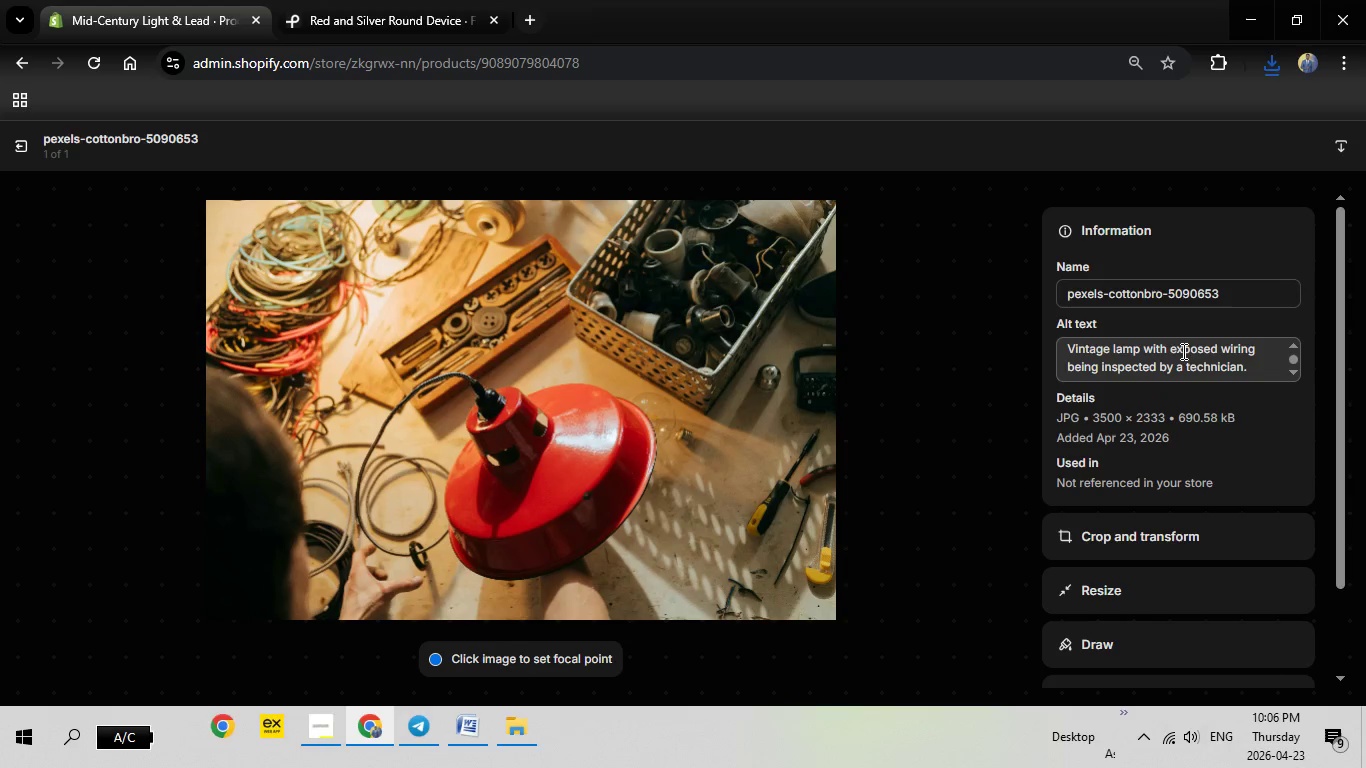 
left_click([1183, 352])
 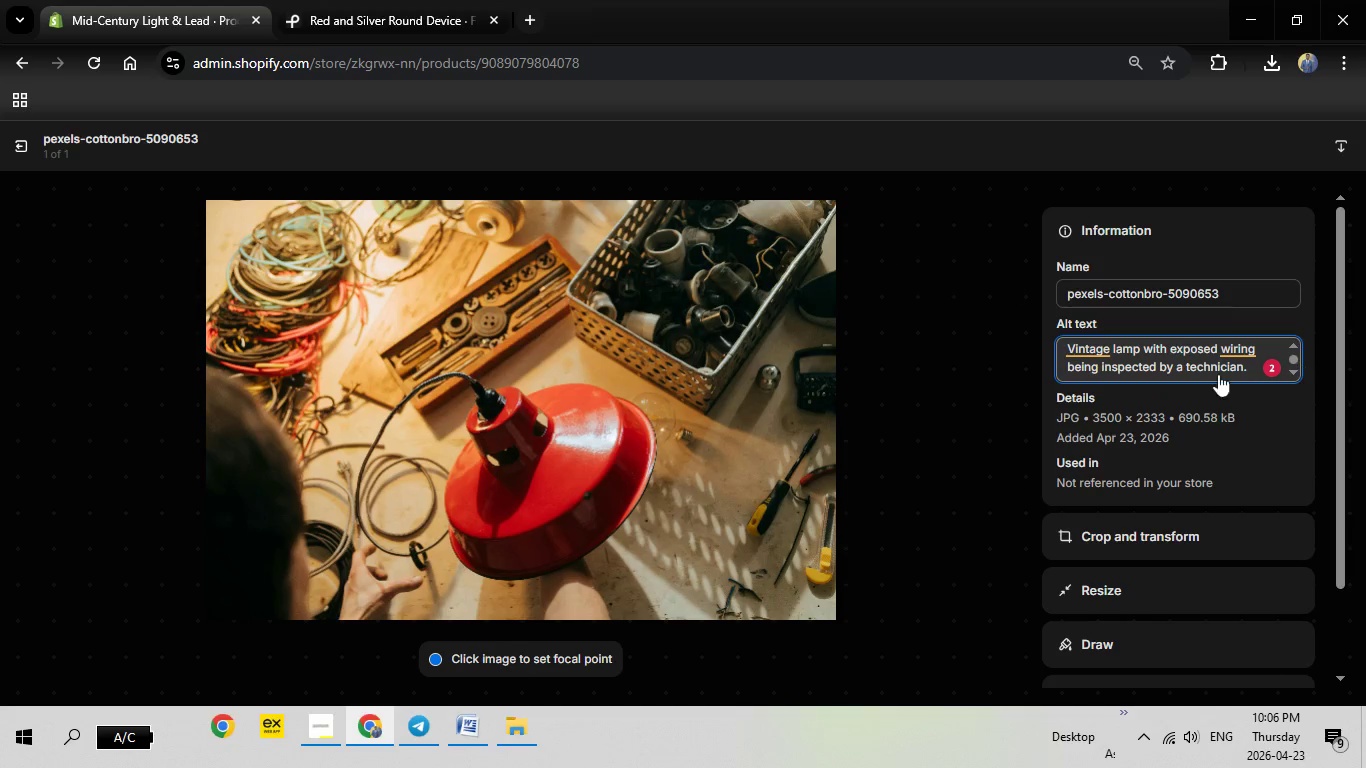 
left_click([1074, 343])
 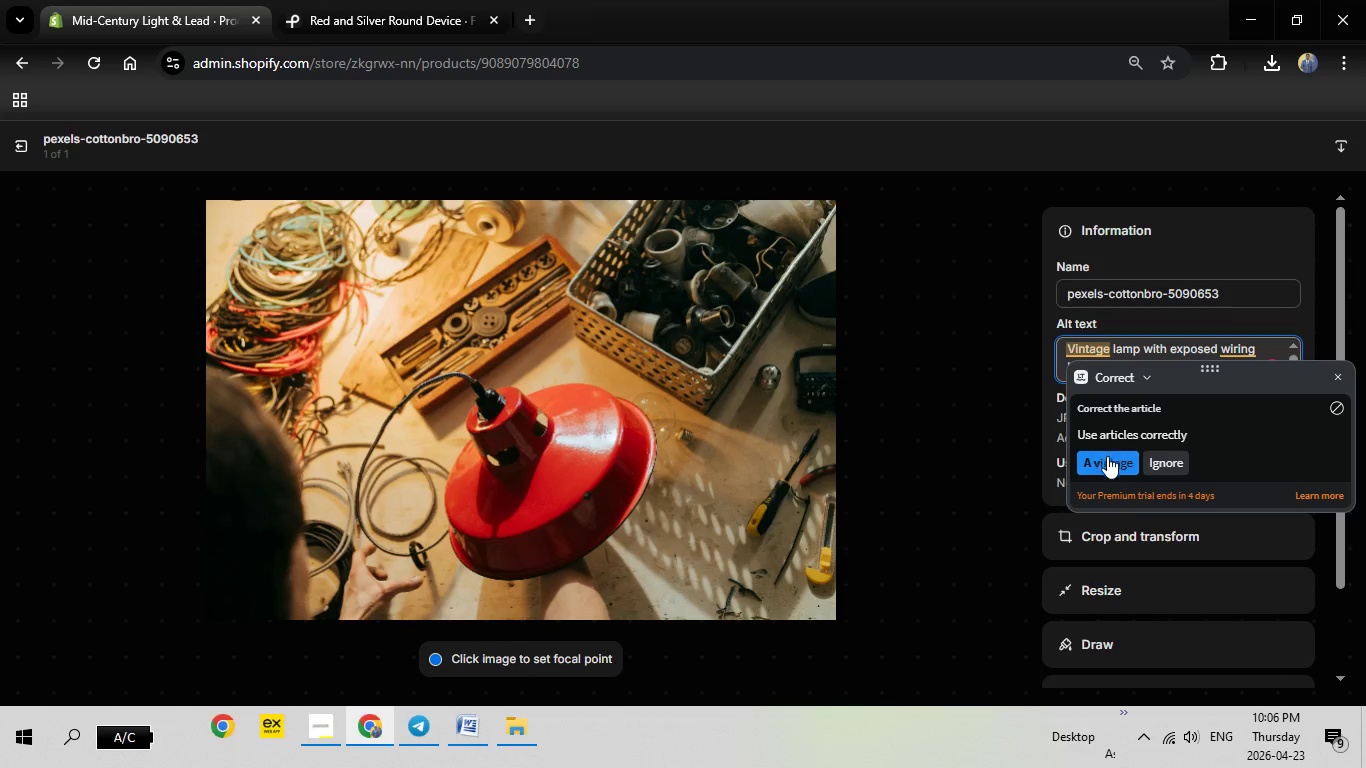 
left_click([1107, 458])
 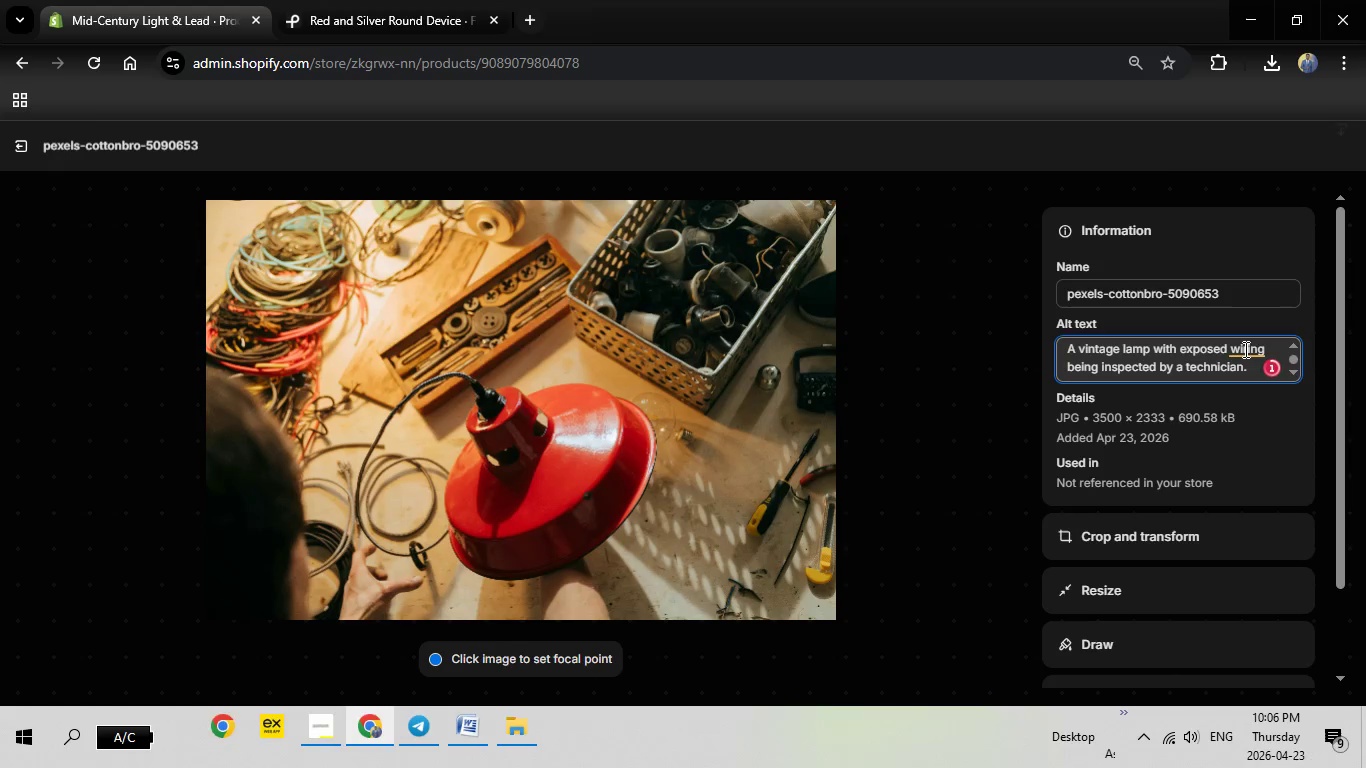 
left_click([1244, 349])
 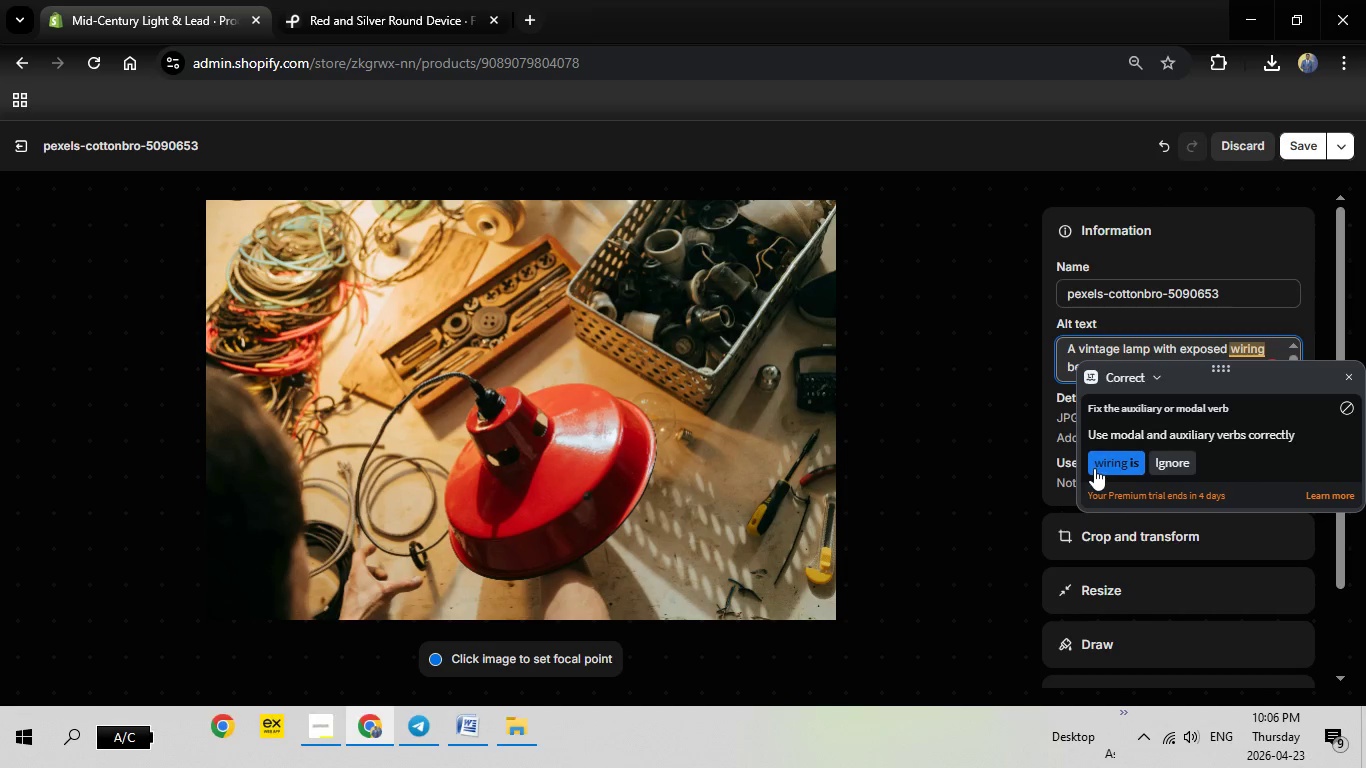 
left_click([1094, 468])
 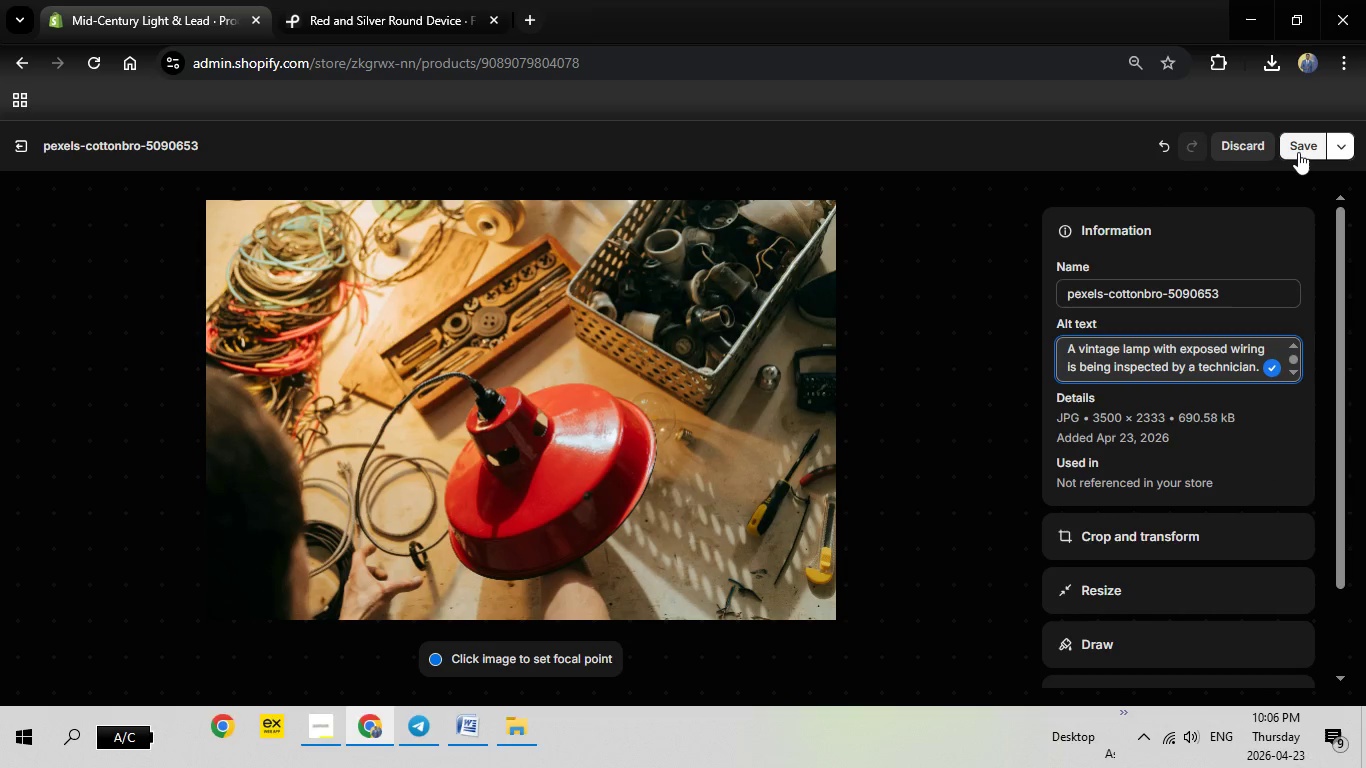 
left_click([1298, 152])
 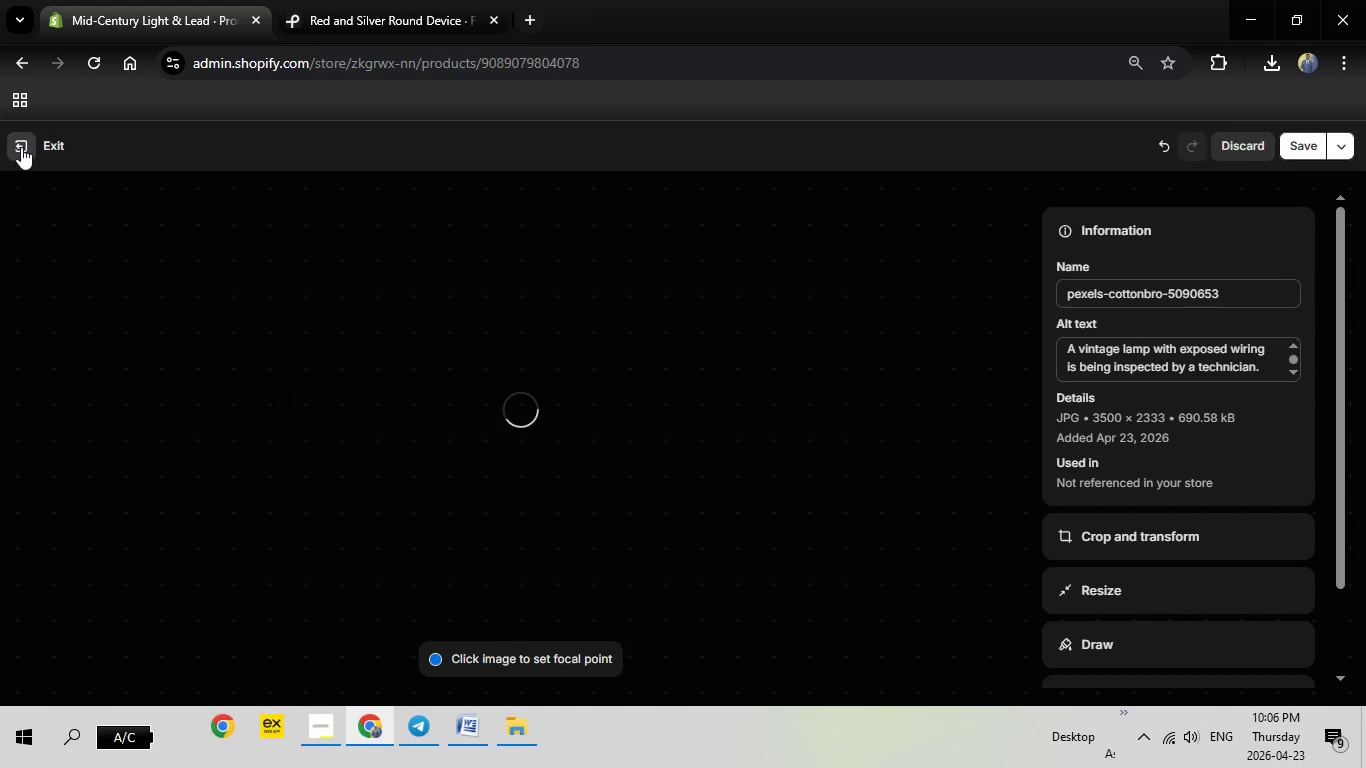 
left_click([22, 144])
 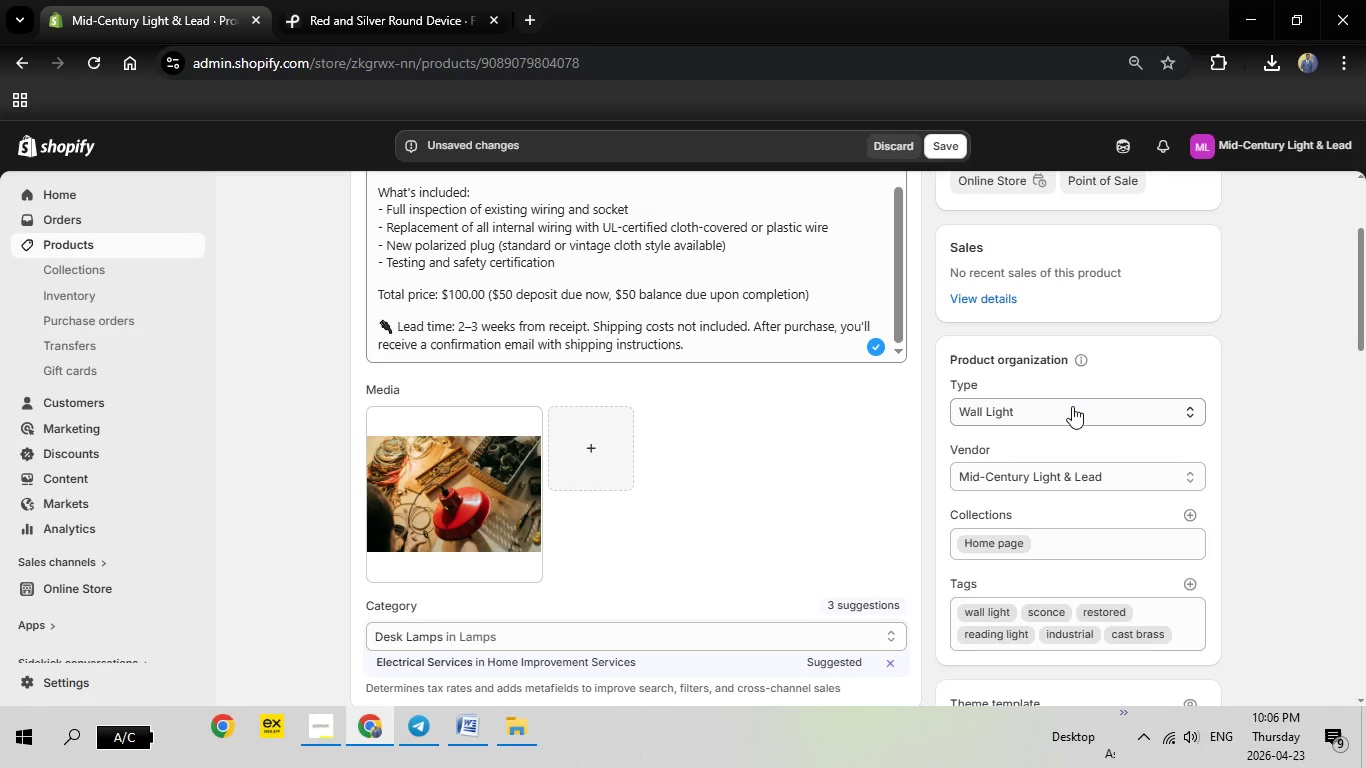 
wait(6.7)
 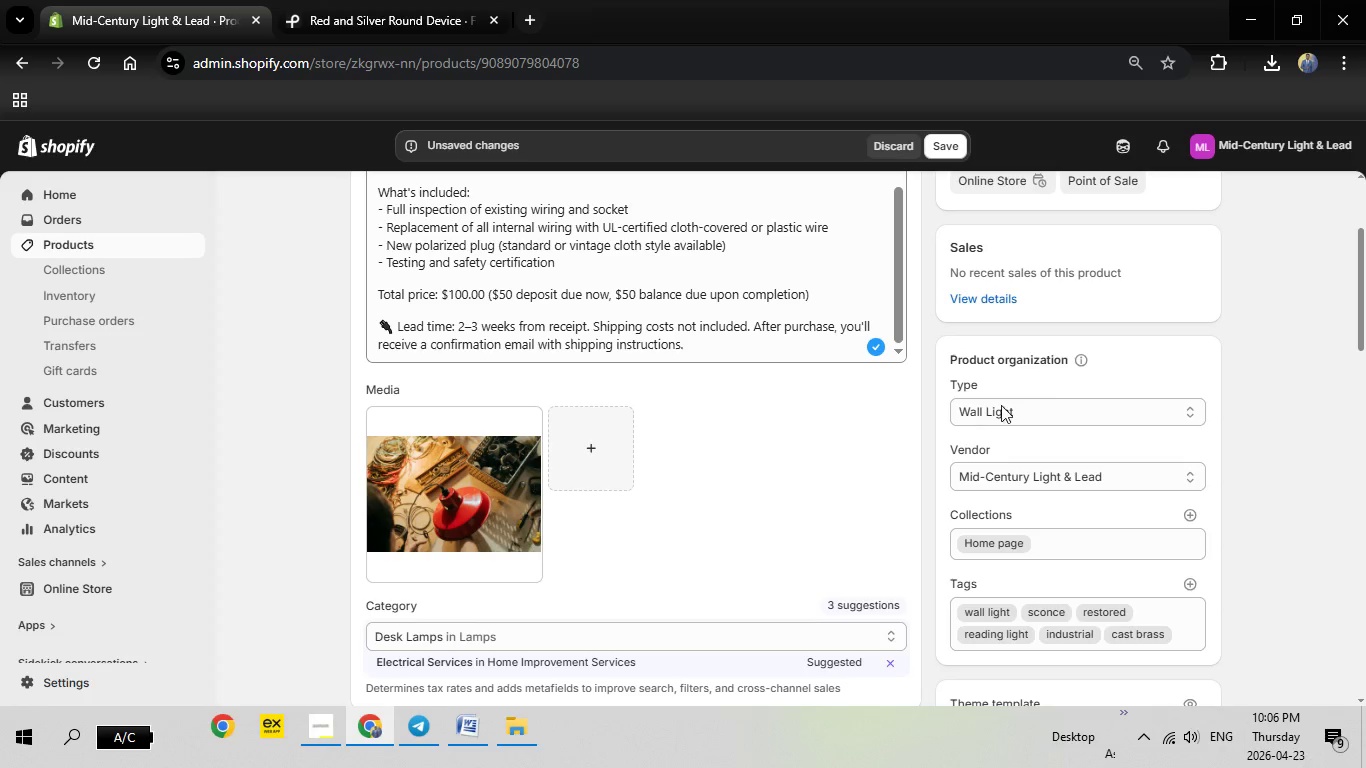 
left_click([1044, 413])
 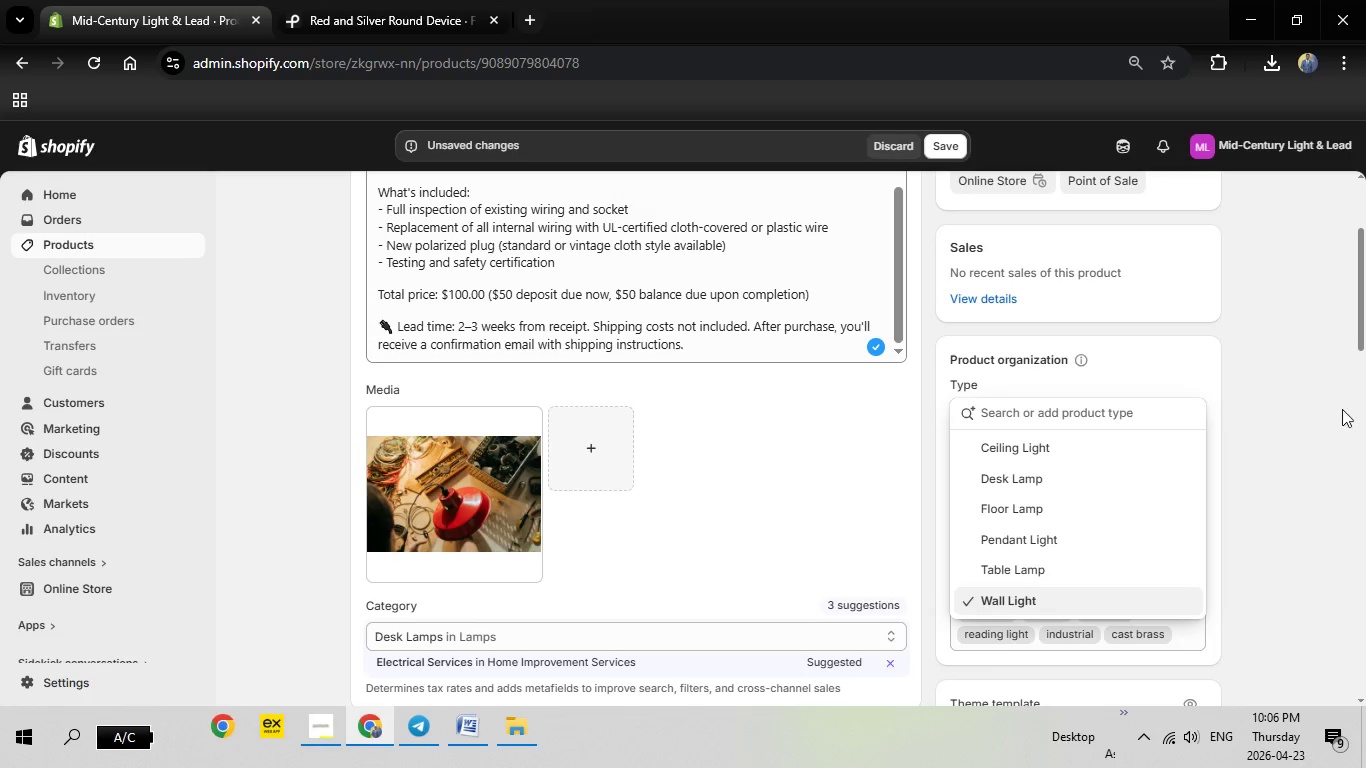 
left_click([1304, 424])
 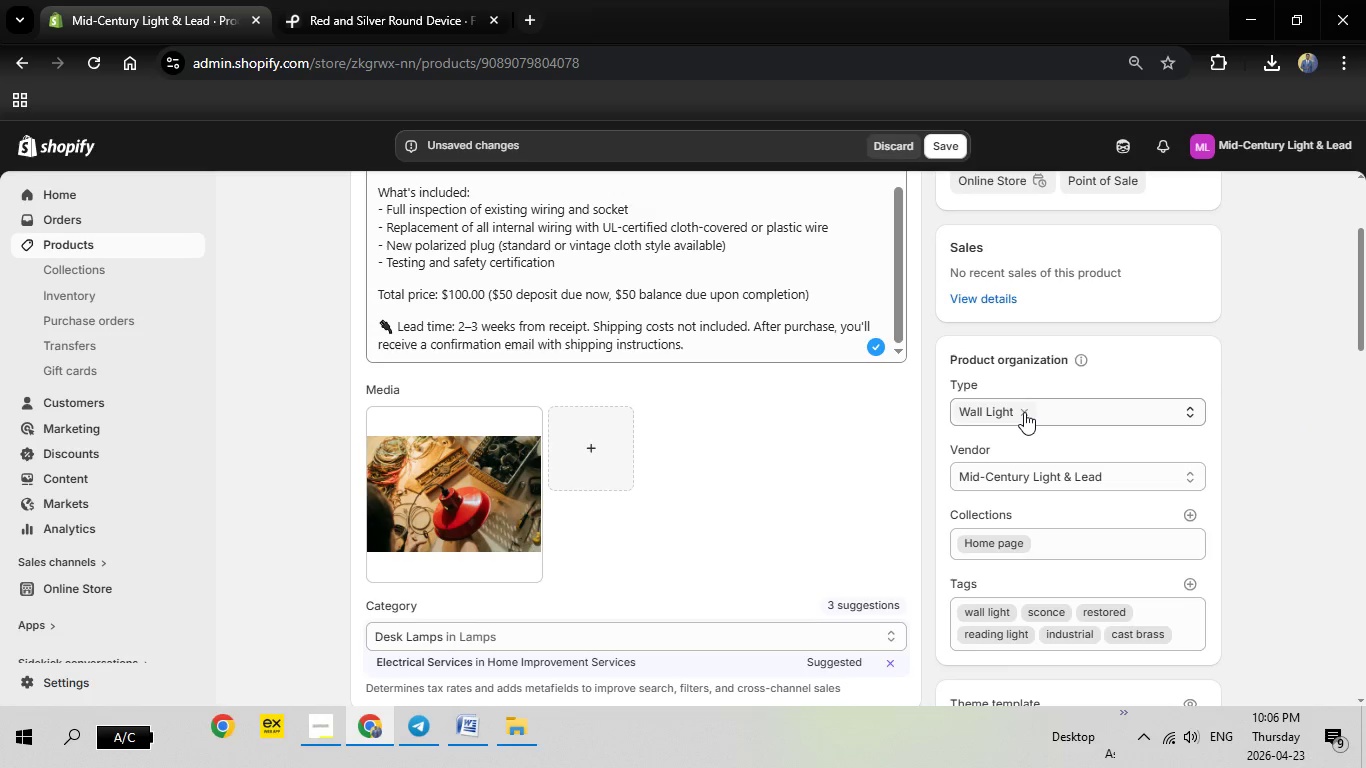 
left_click([1024, 412])
 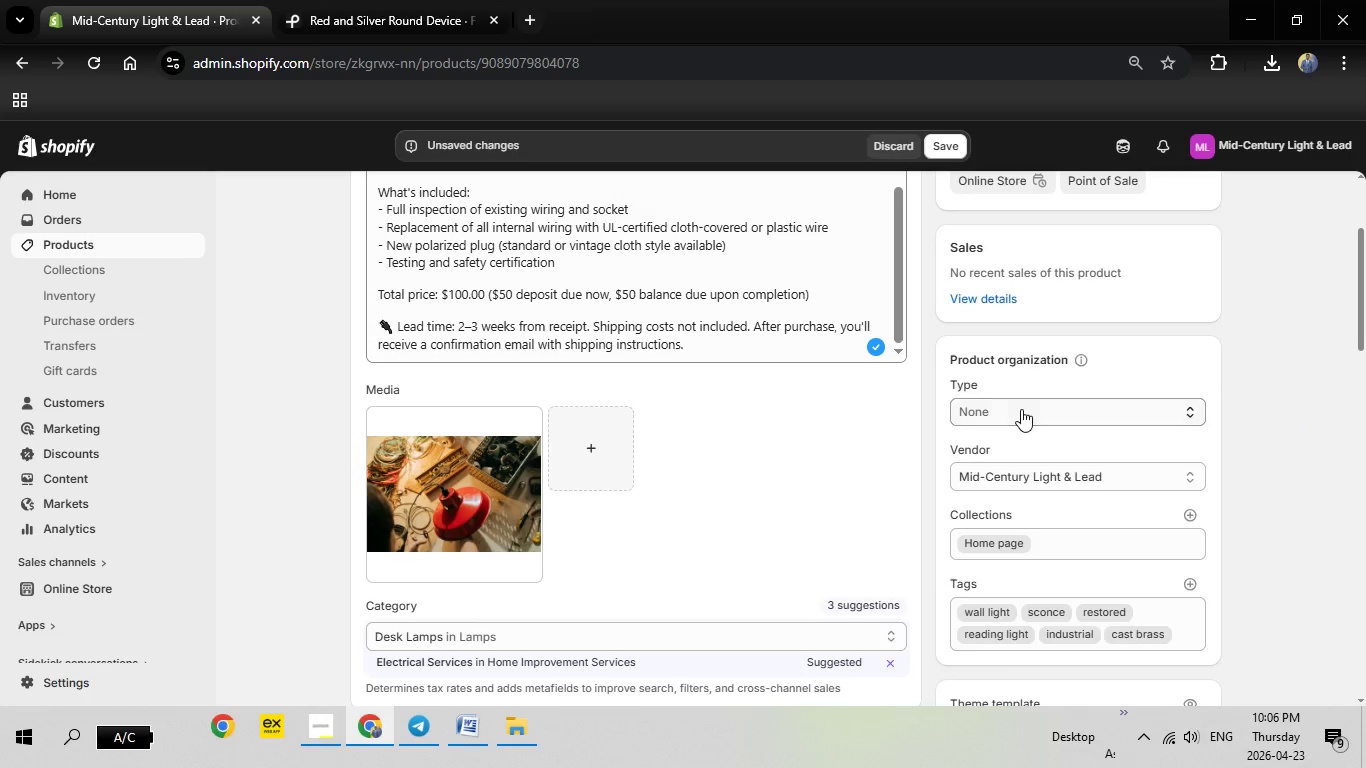 
type(Service Deposit)
 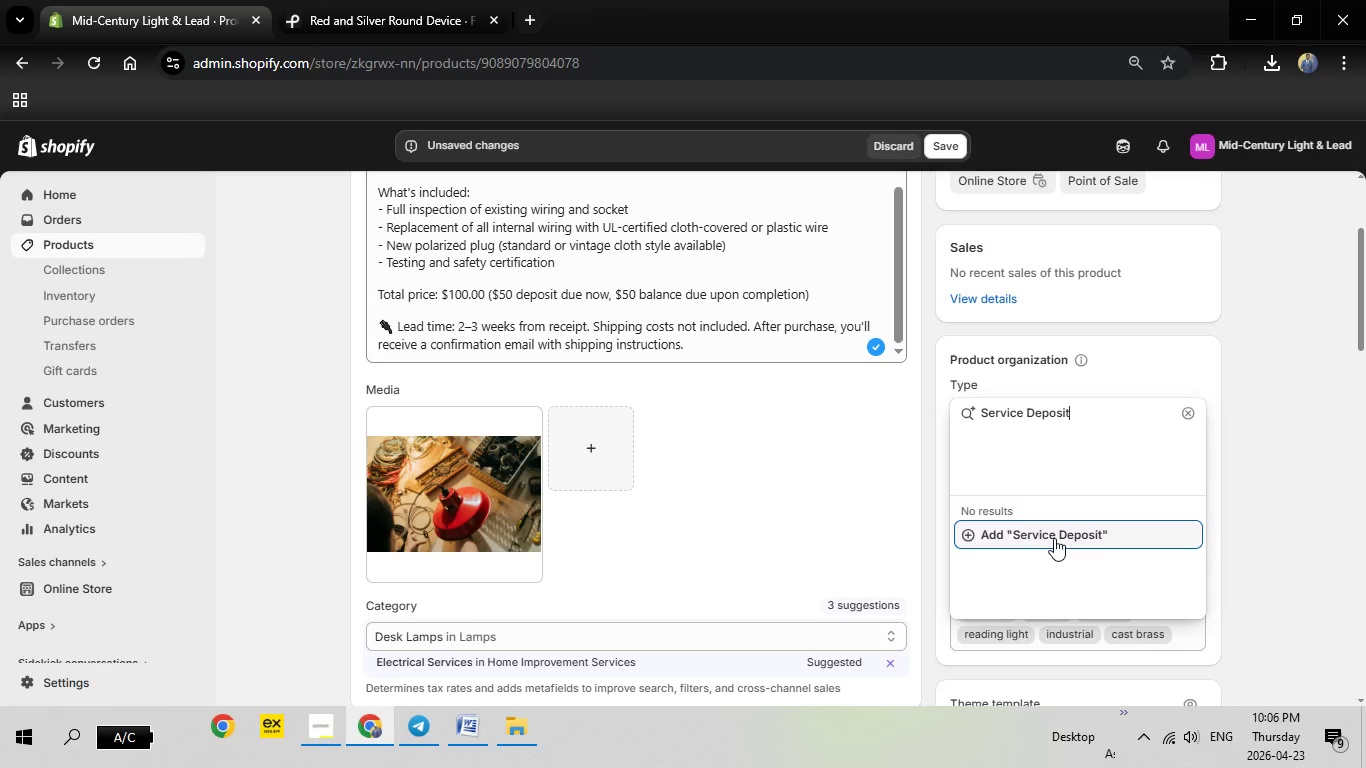 
left_click([1054, 538])
 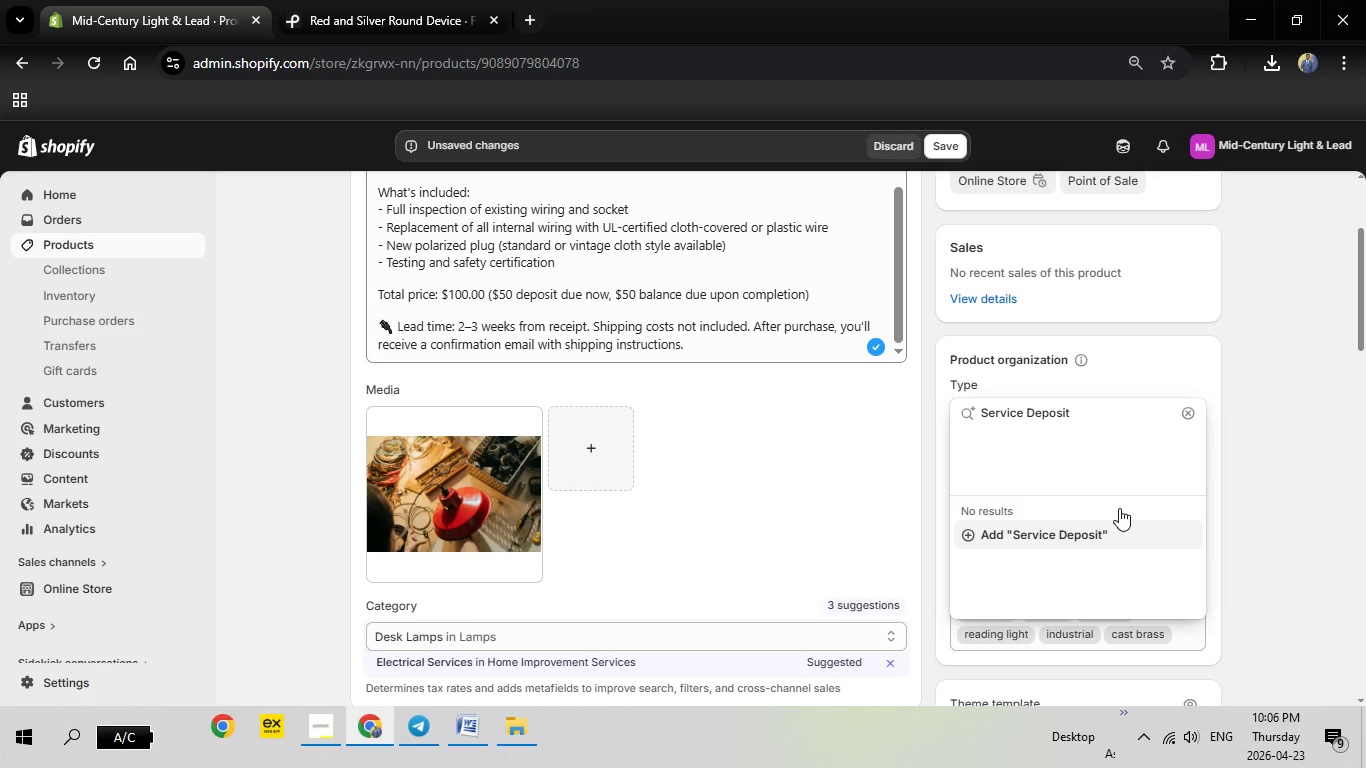 
mouse_move([1131, 499])
 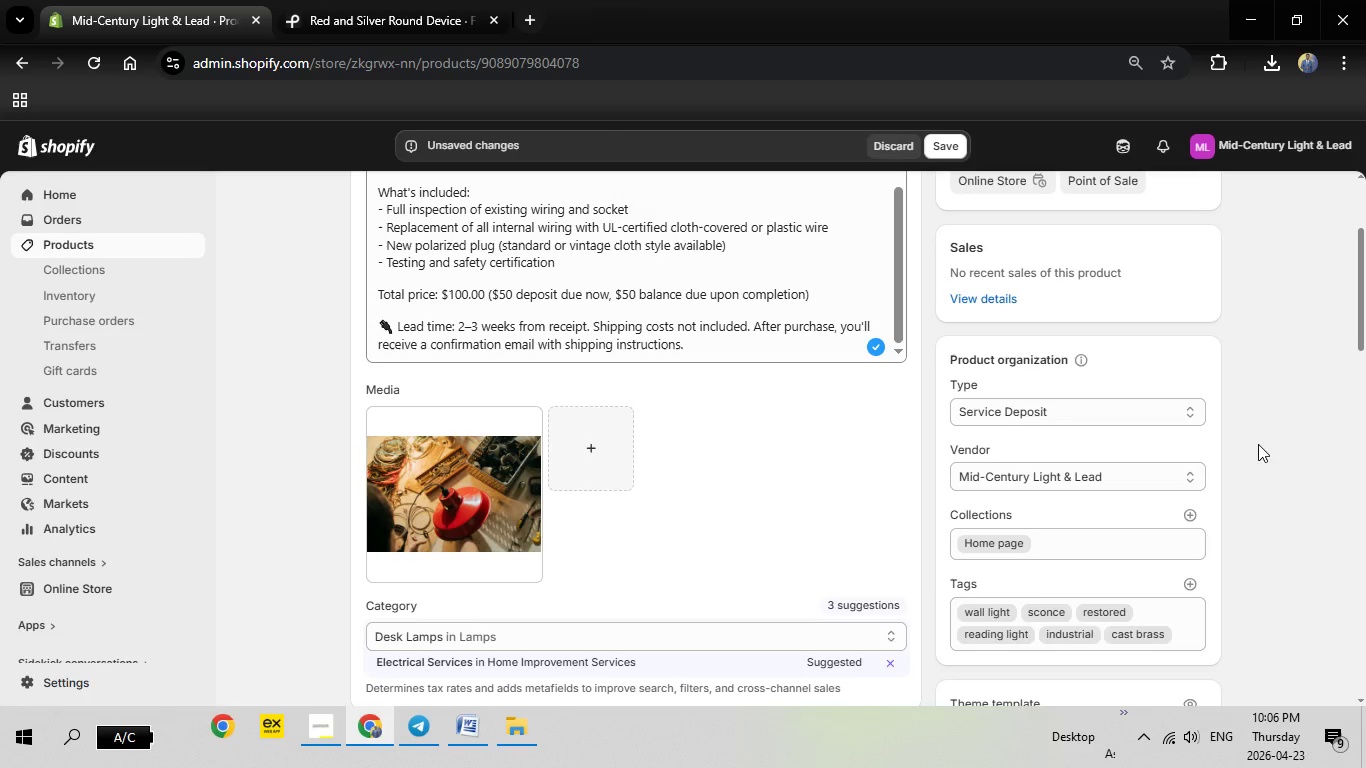 
left_click([1258, 444])
 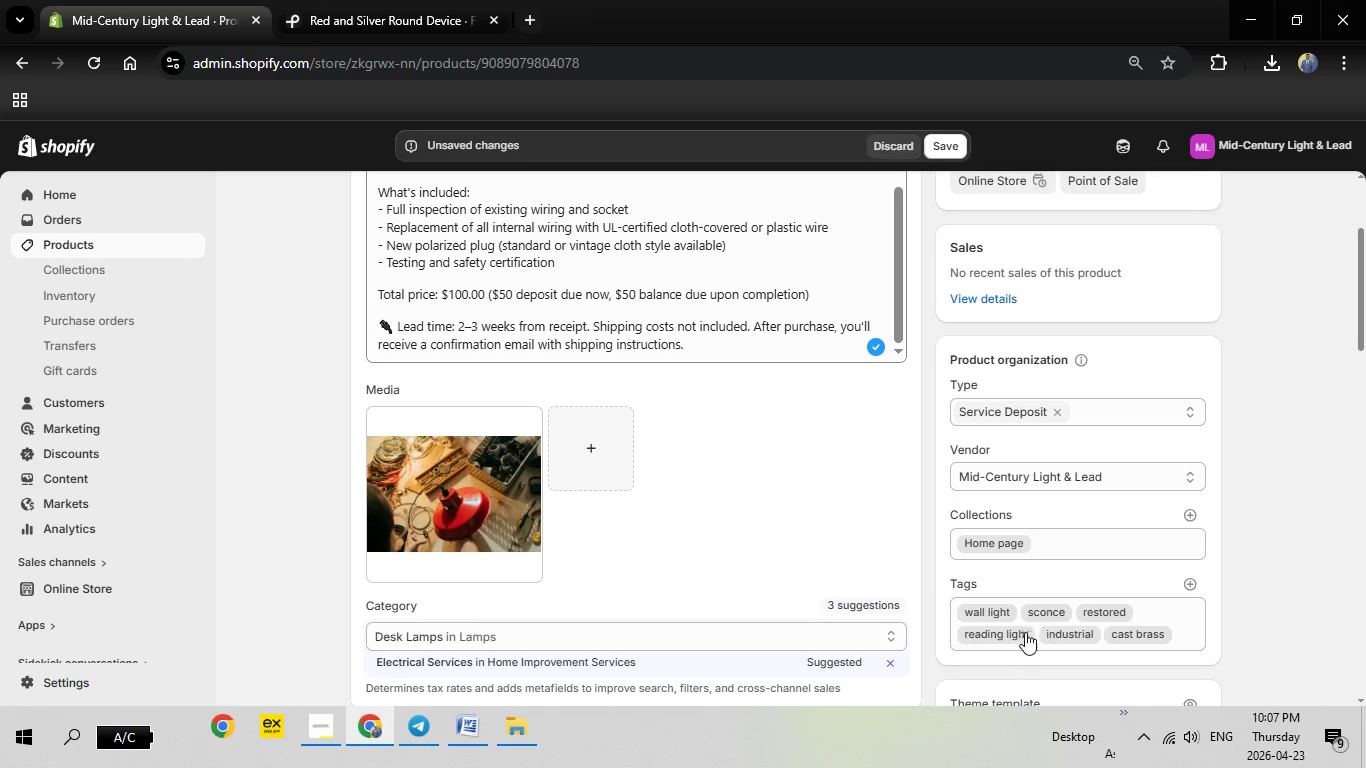 
left_click([1010, 611])
 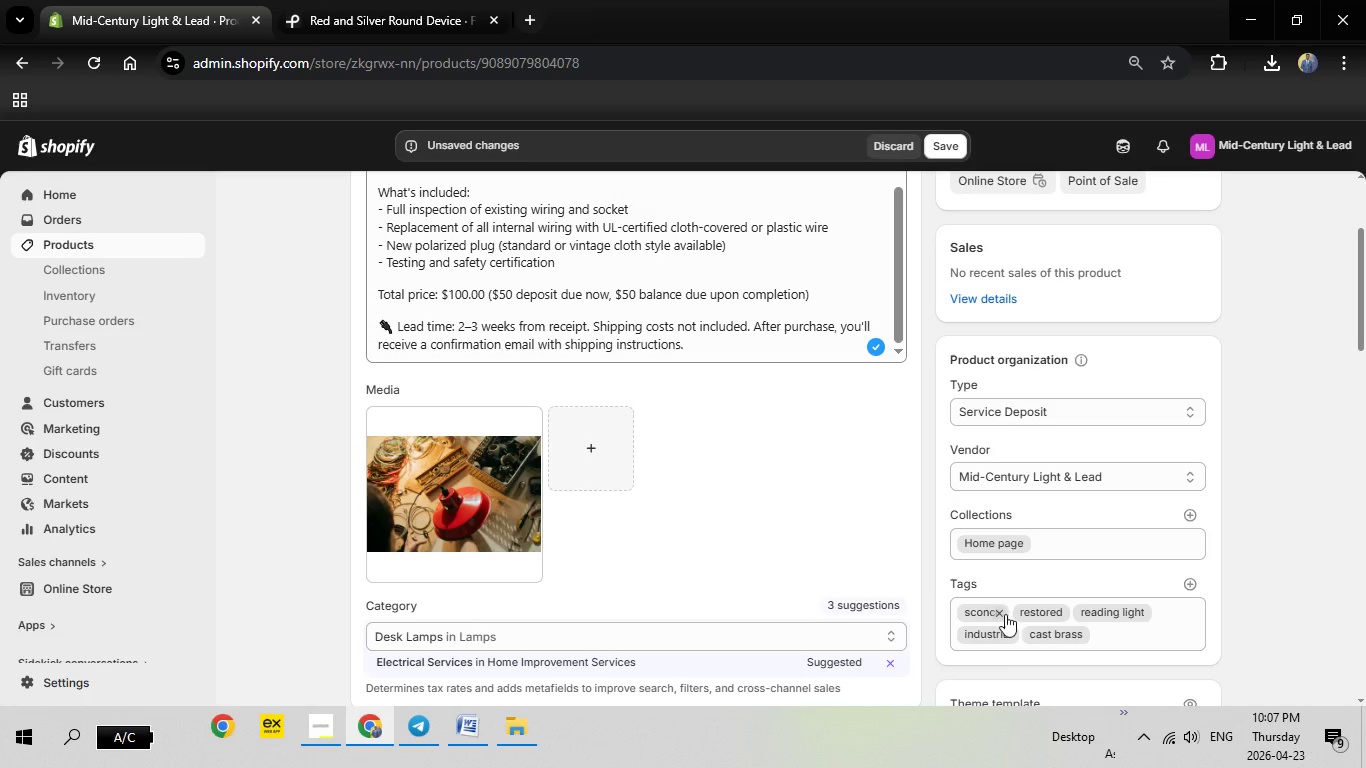 
left_click([1004, 614])
 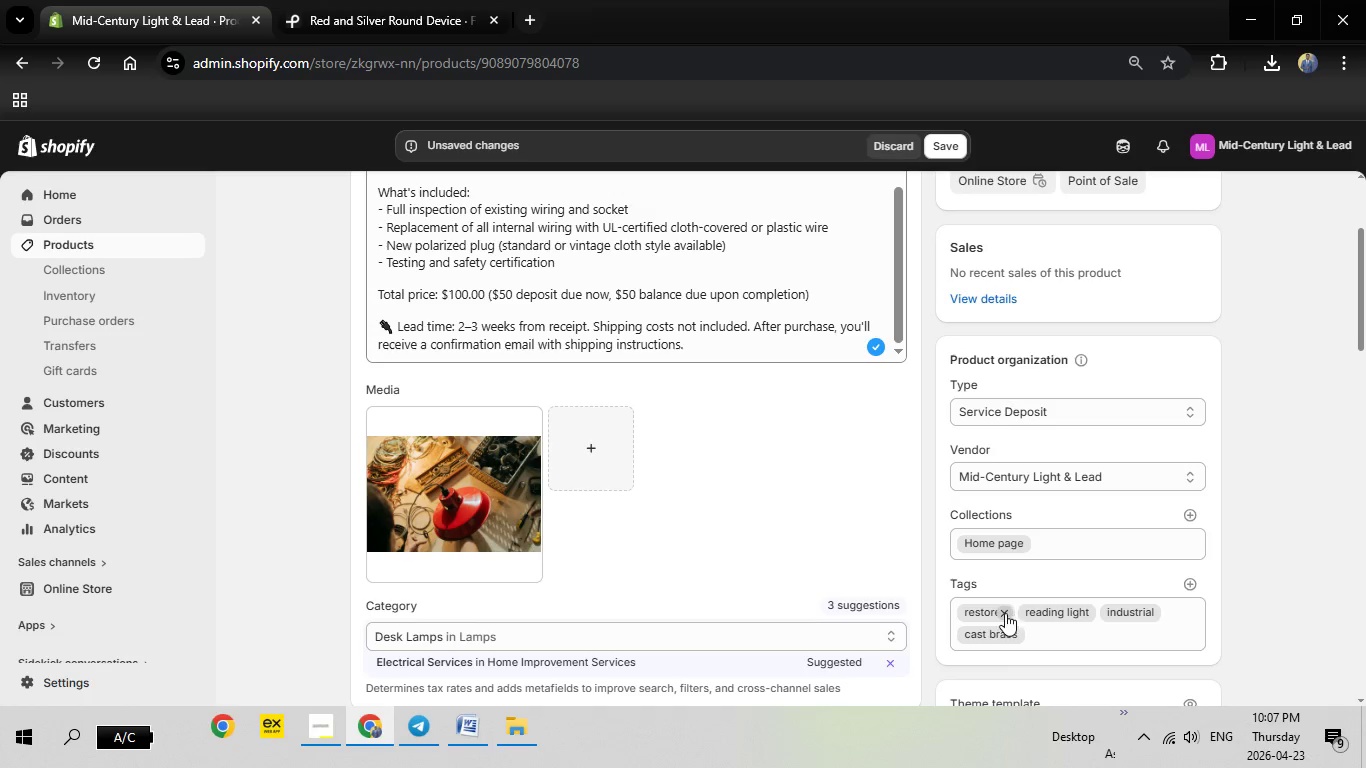 
left_click([1005, 613])
 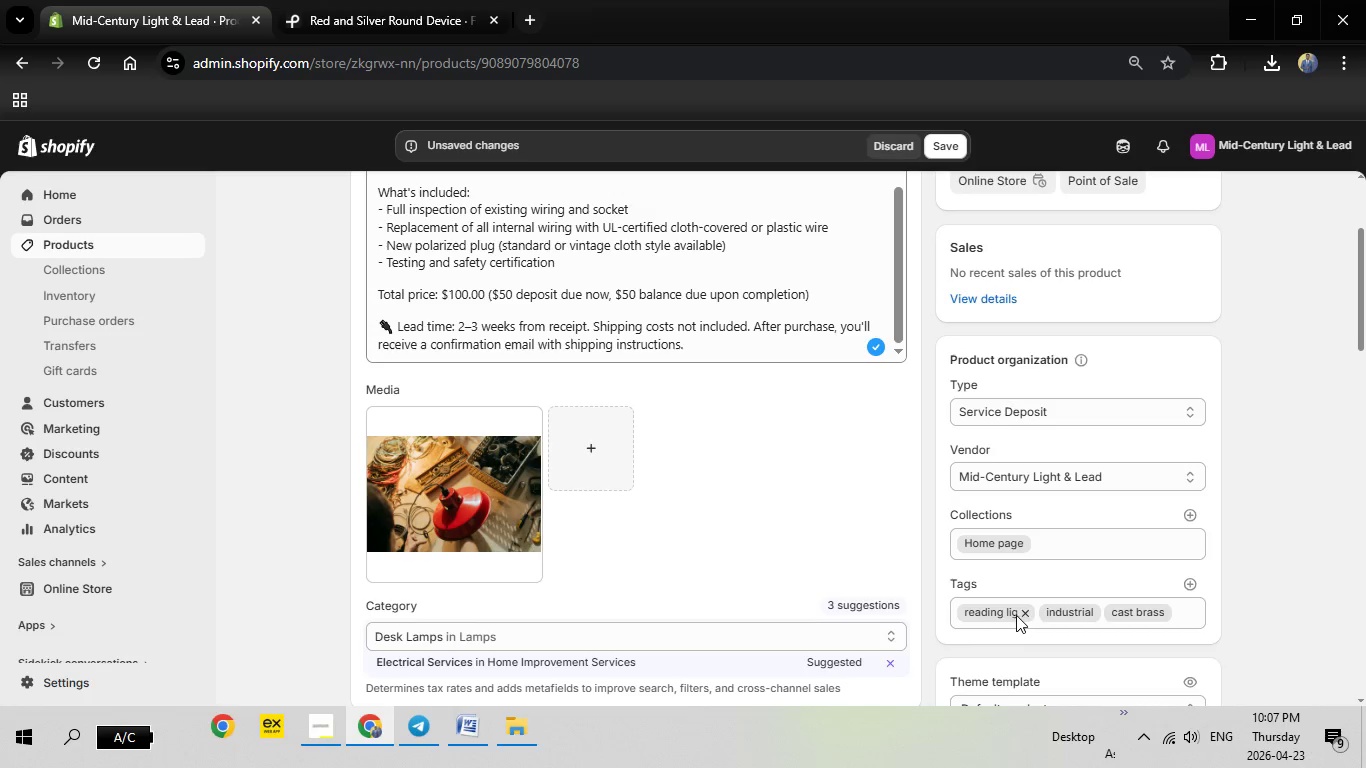 
left_click([1023, 615])
 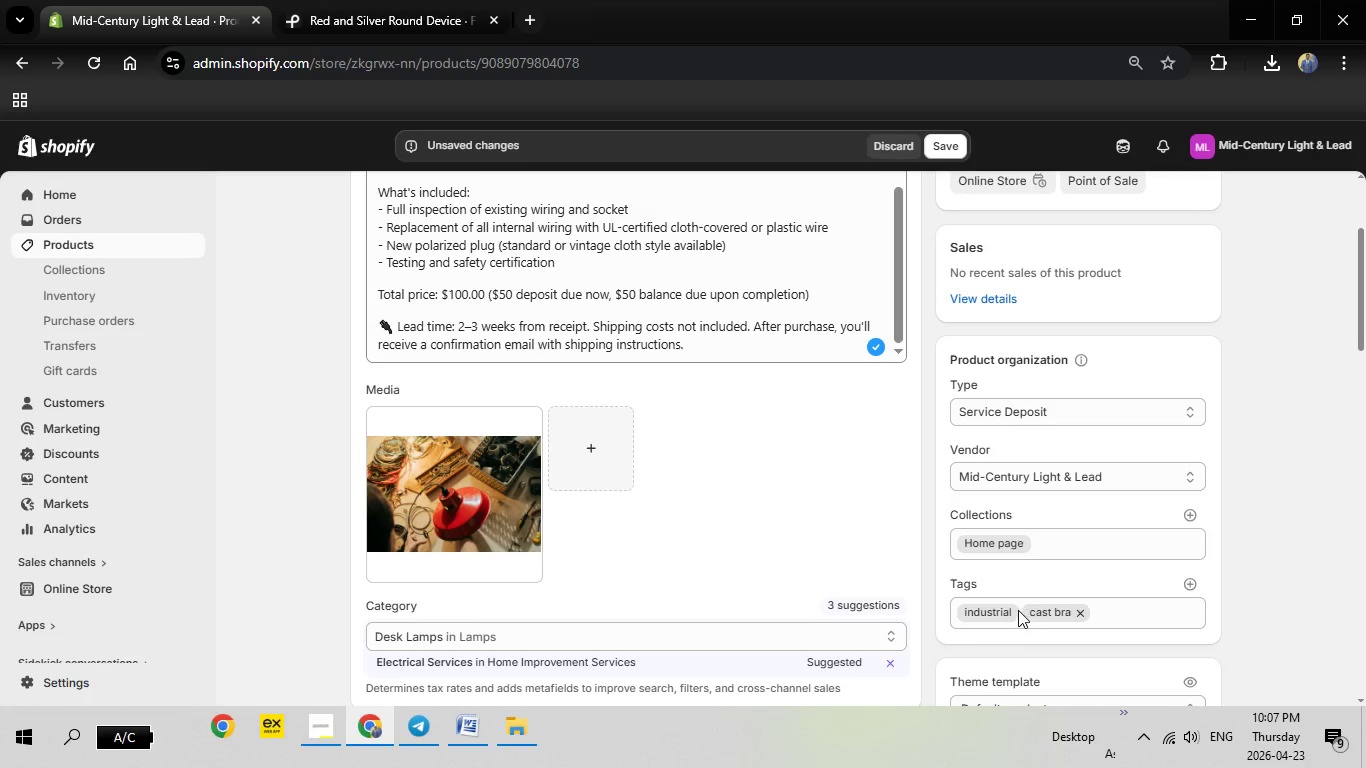 
left_click([1000, 616])
 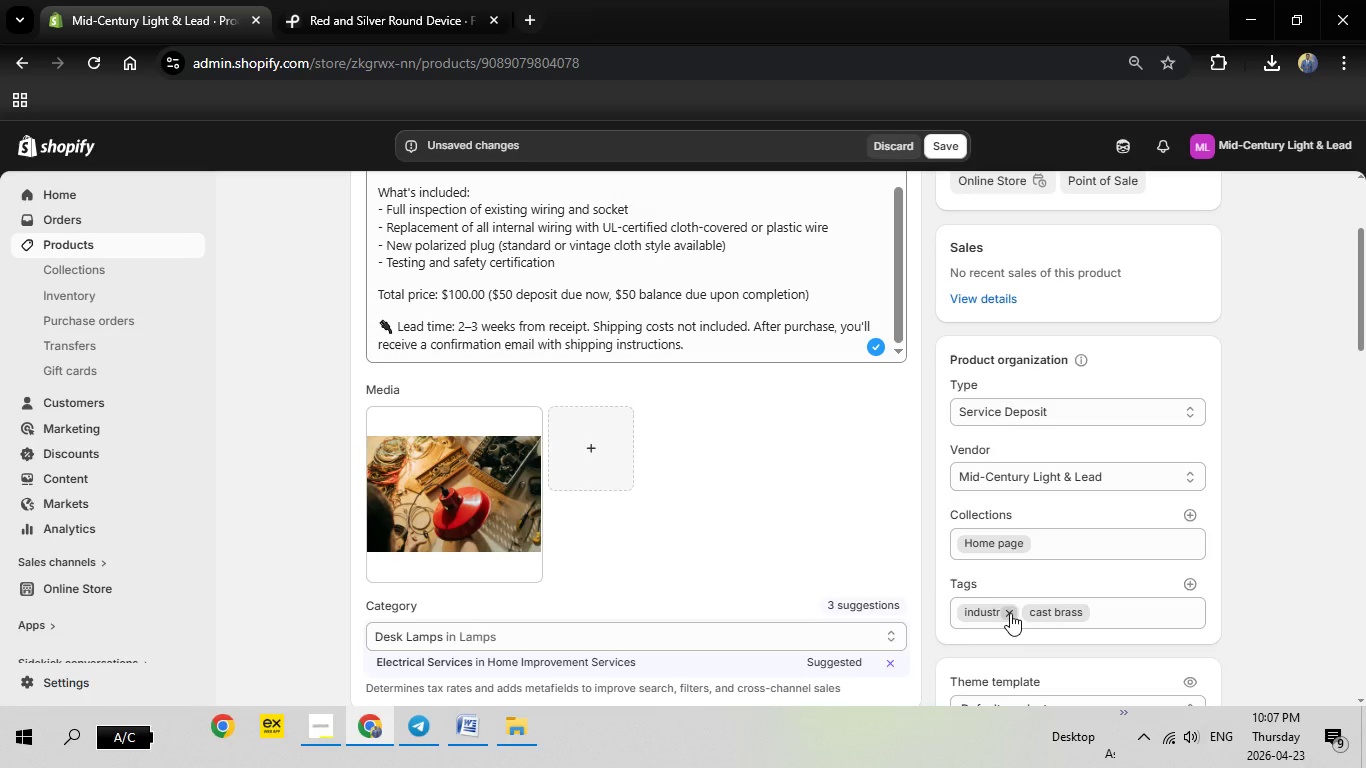 
left_click([1010, 613])
 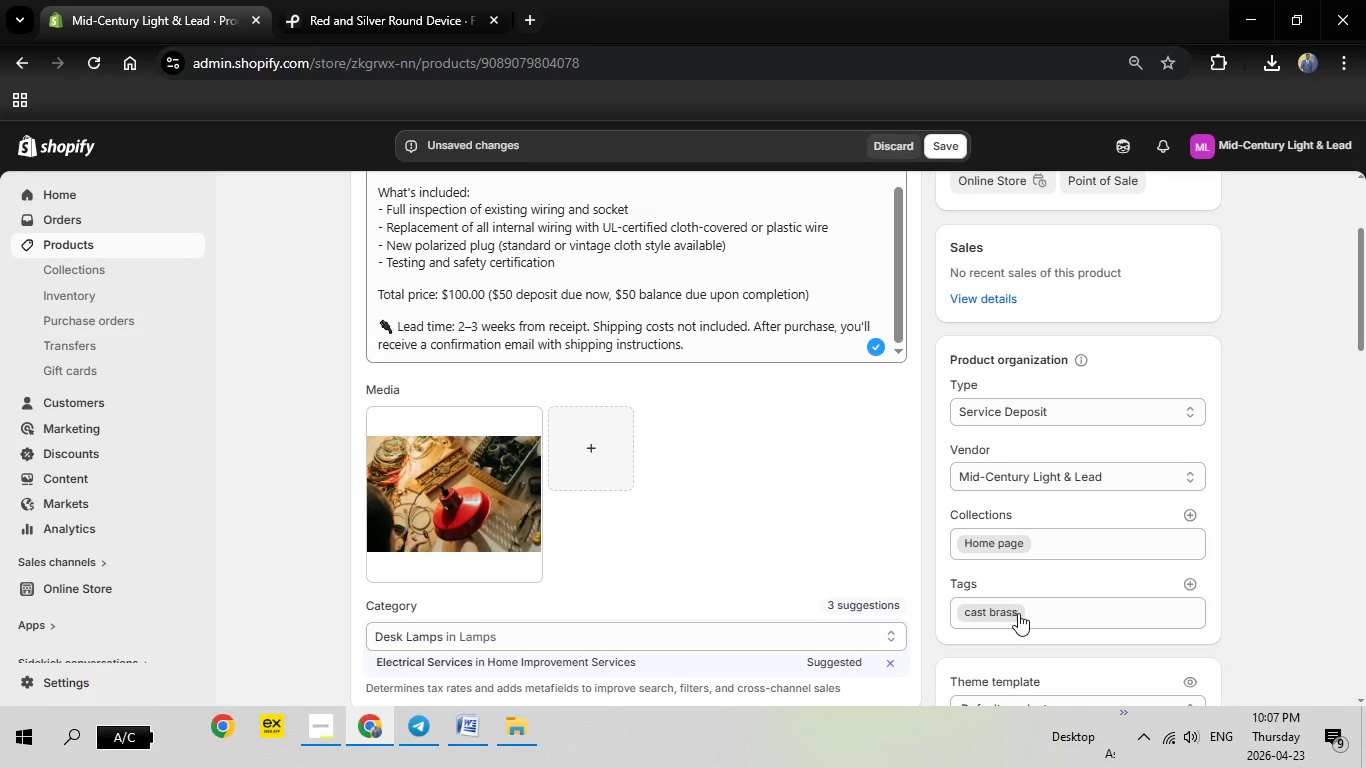 
left_click([1016, 614])
 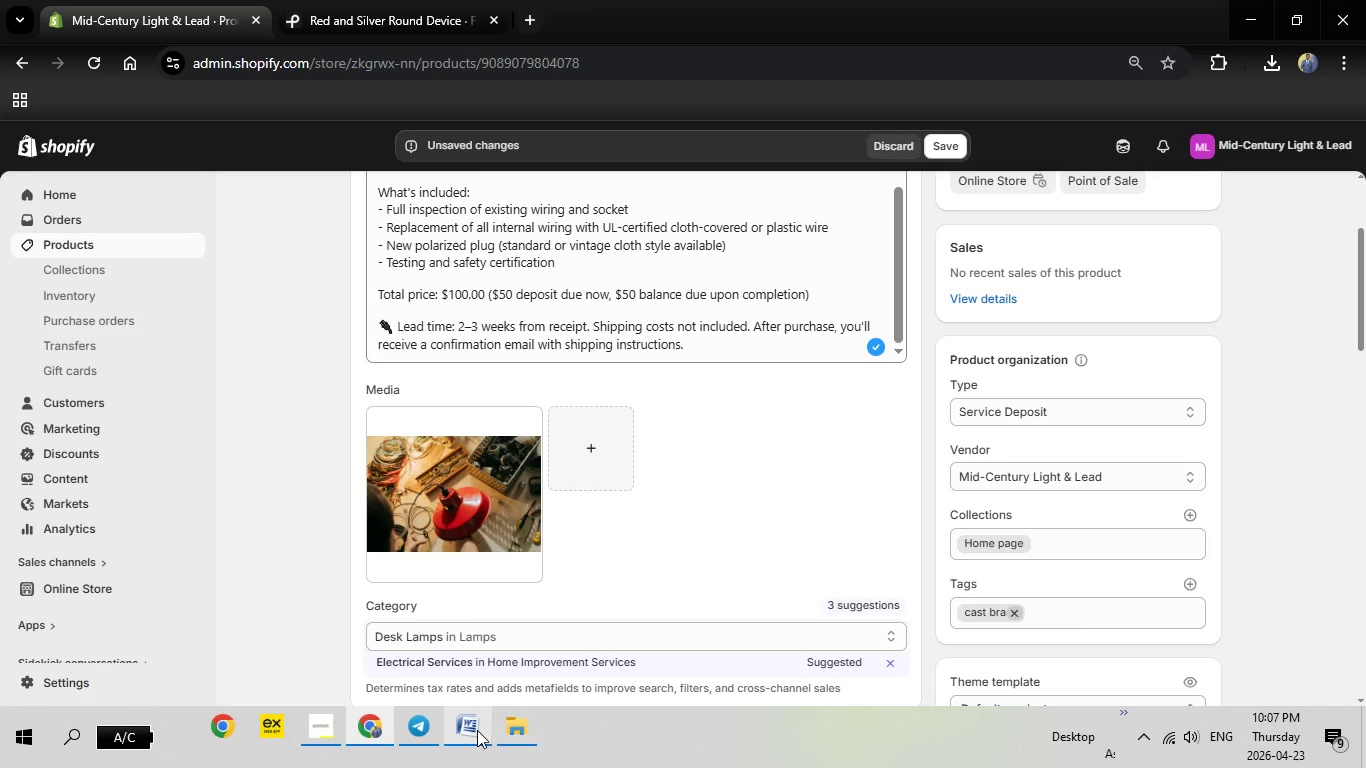 
left_click([477, 730])
 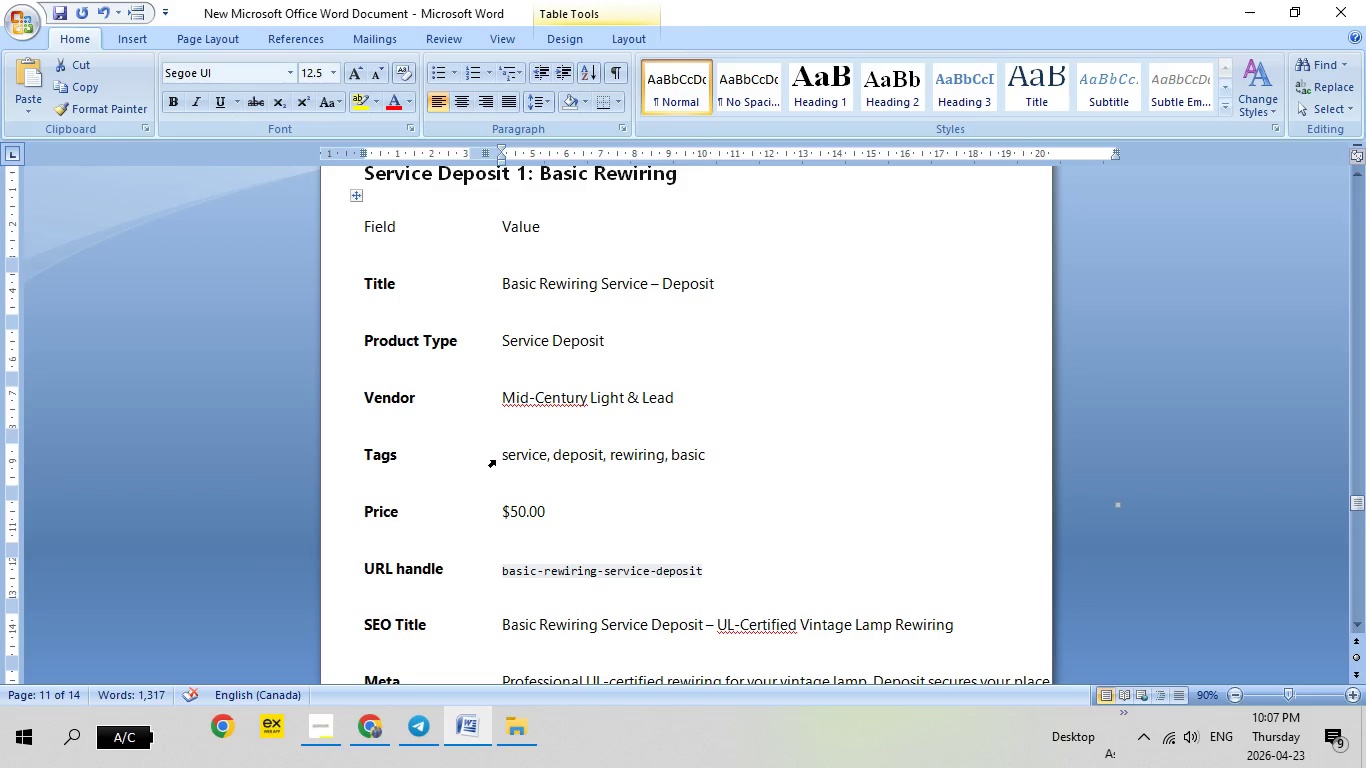 
left_click([495, 460])
 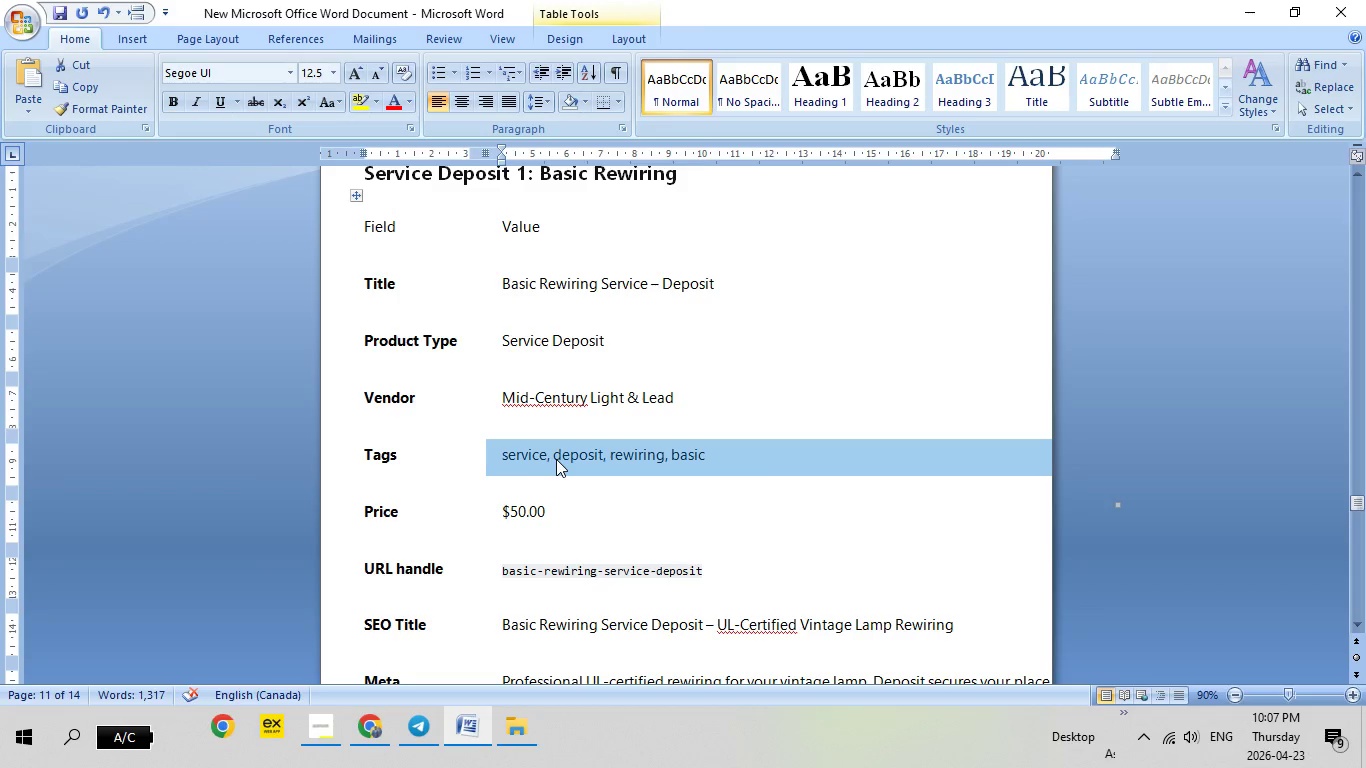 
right_click([556, 459])
 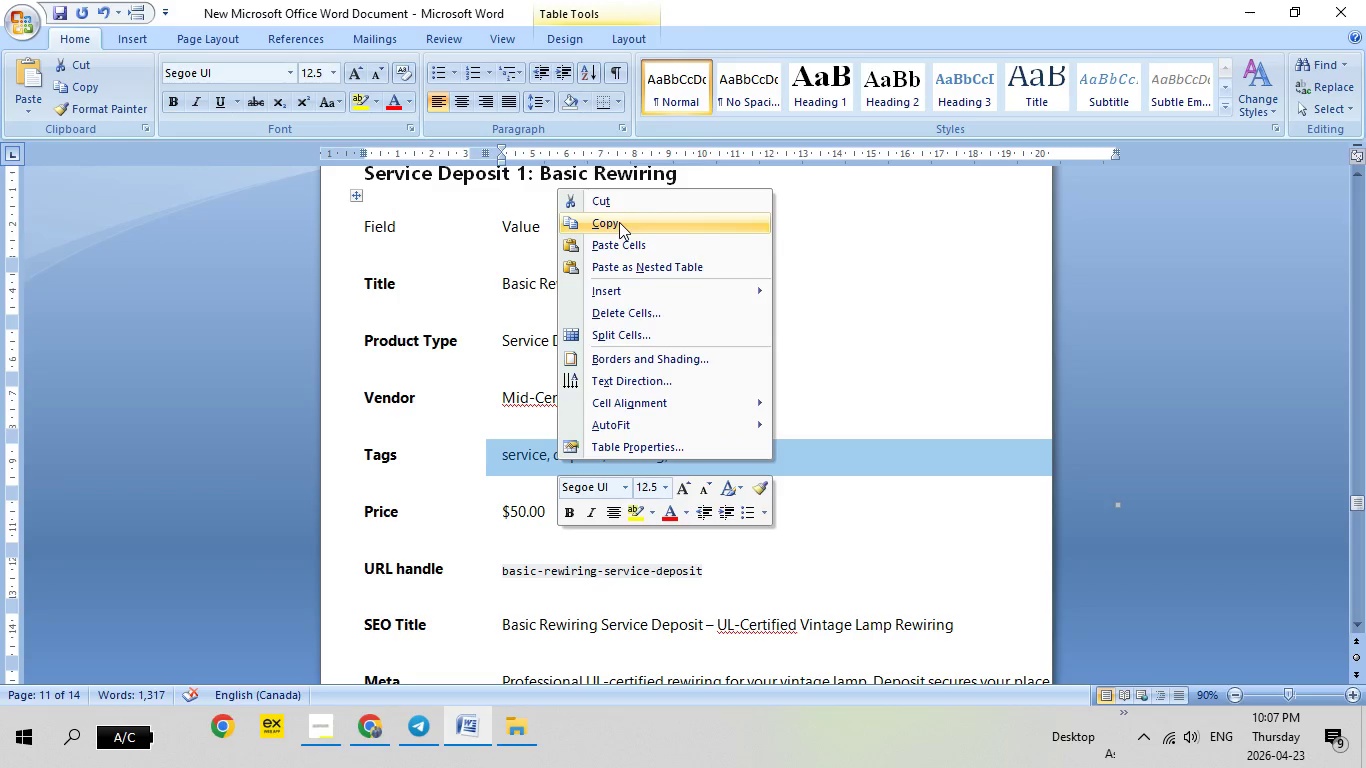 
left_click([619, 222])
 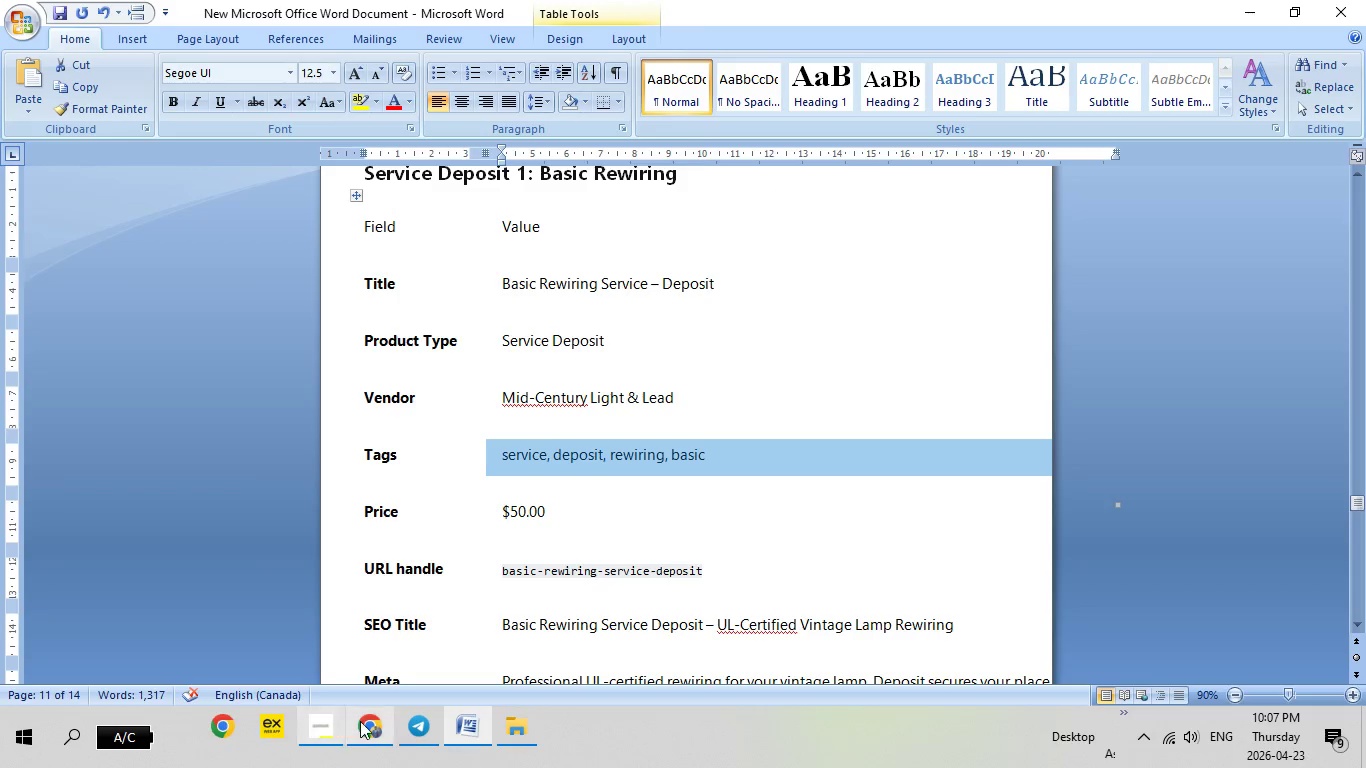 
left_click([360, 721])
 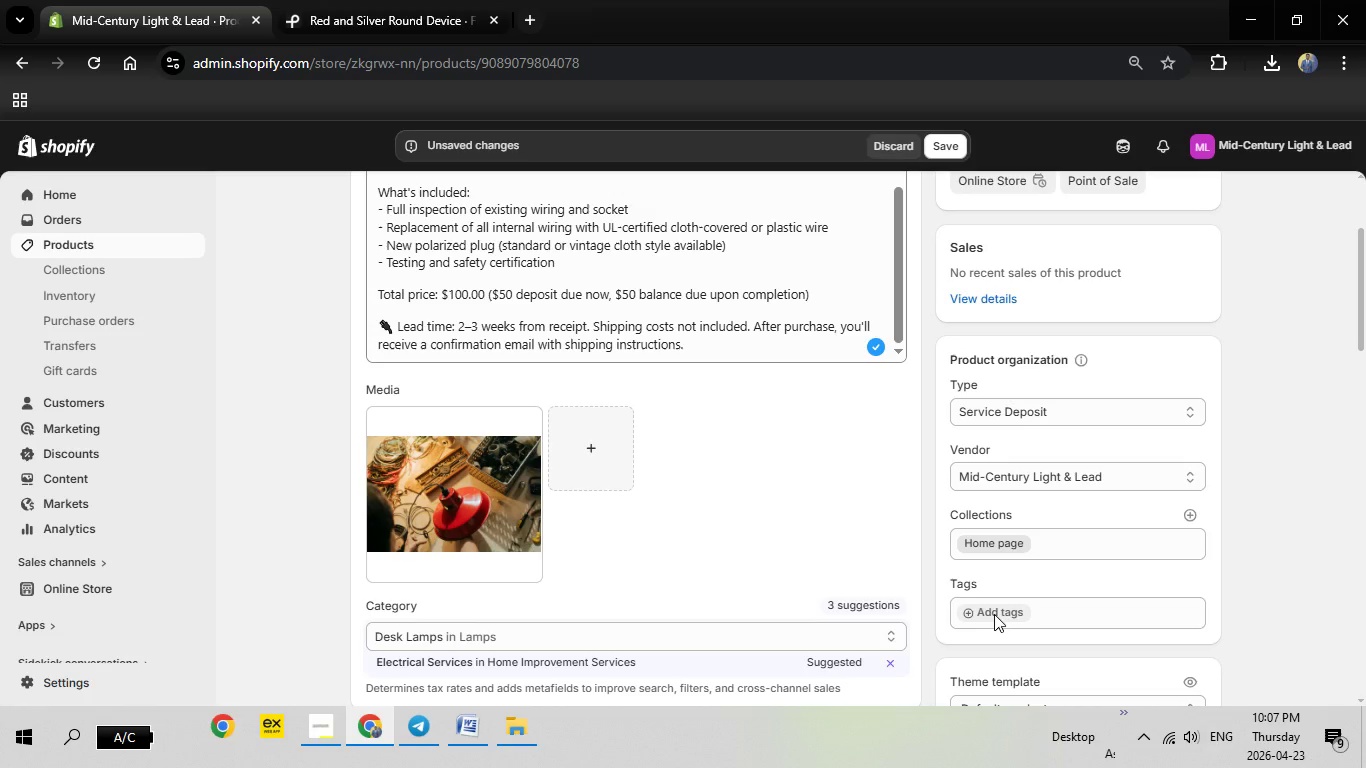 
left_click([994, 614])
 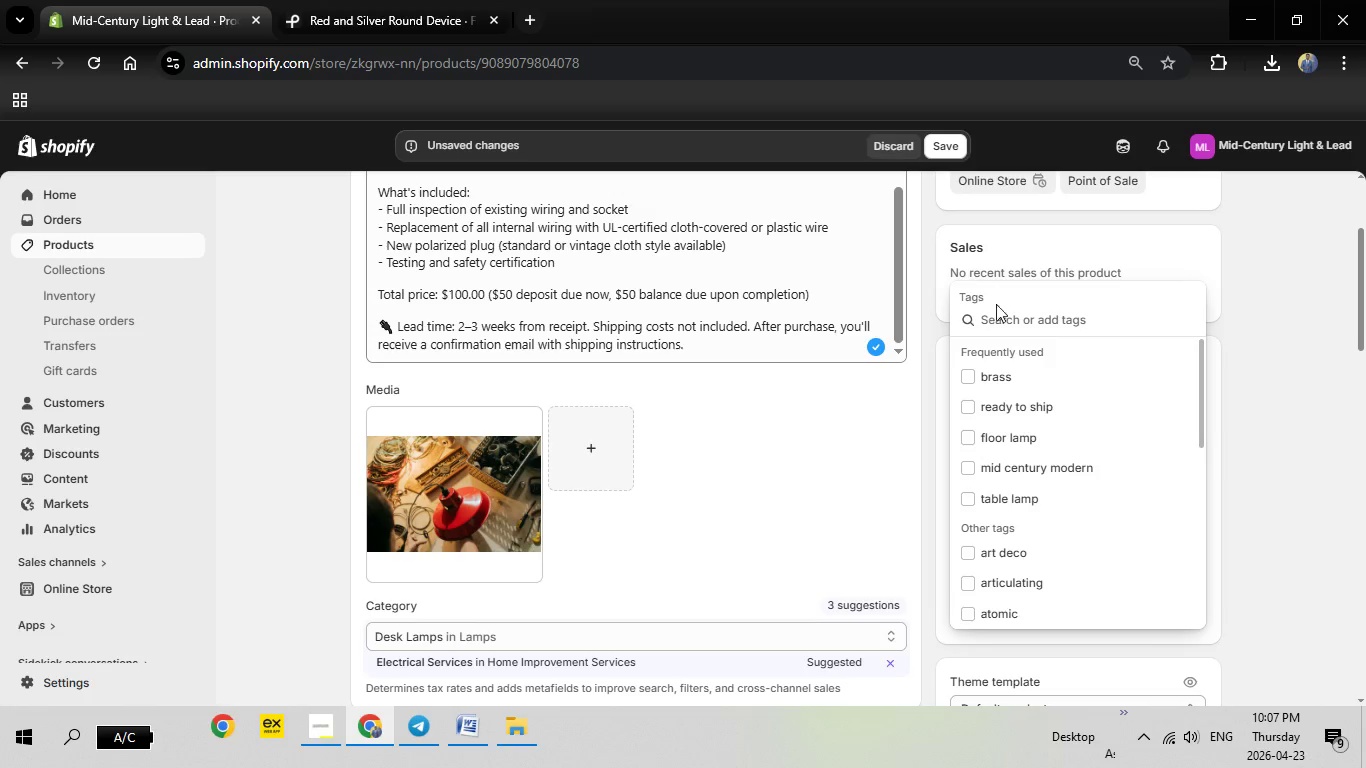 
right_click([996, 313])
 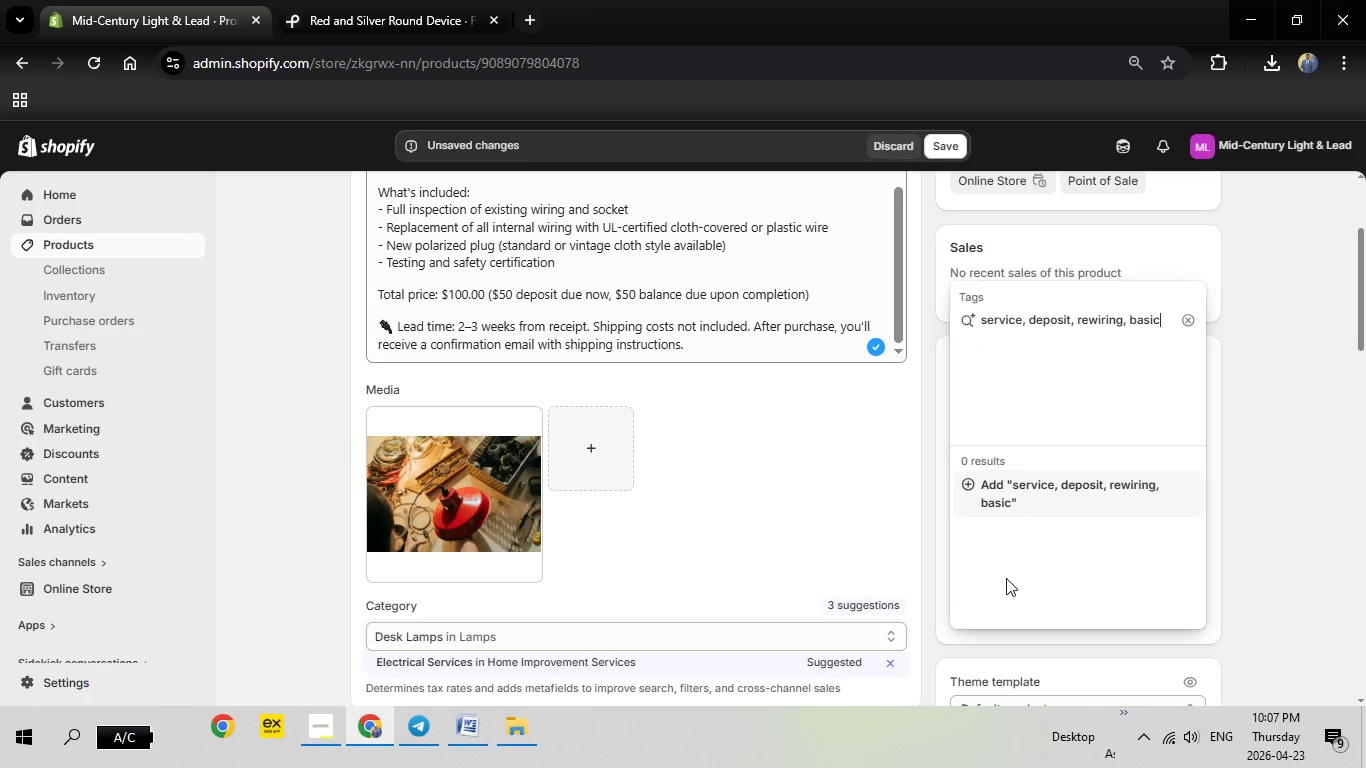 
left_click([1013, 502])
 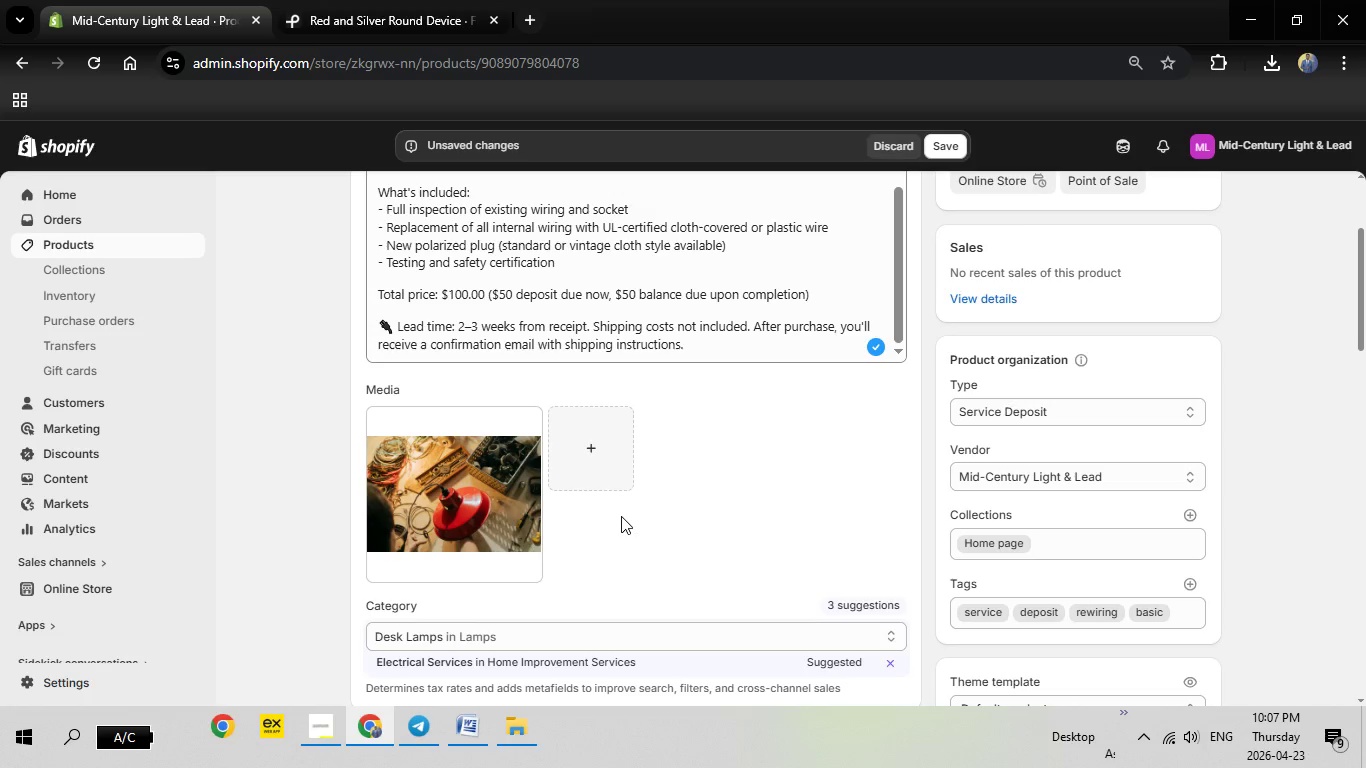 
scroll: coordinate [593, 503], scroll_direction: down, amount: 2.0
 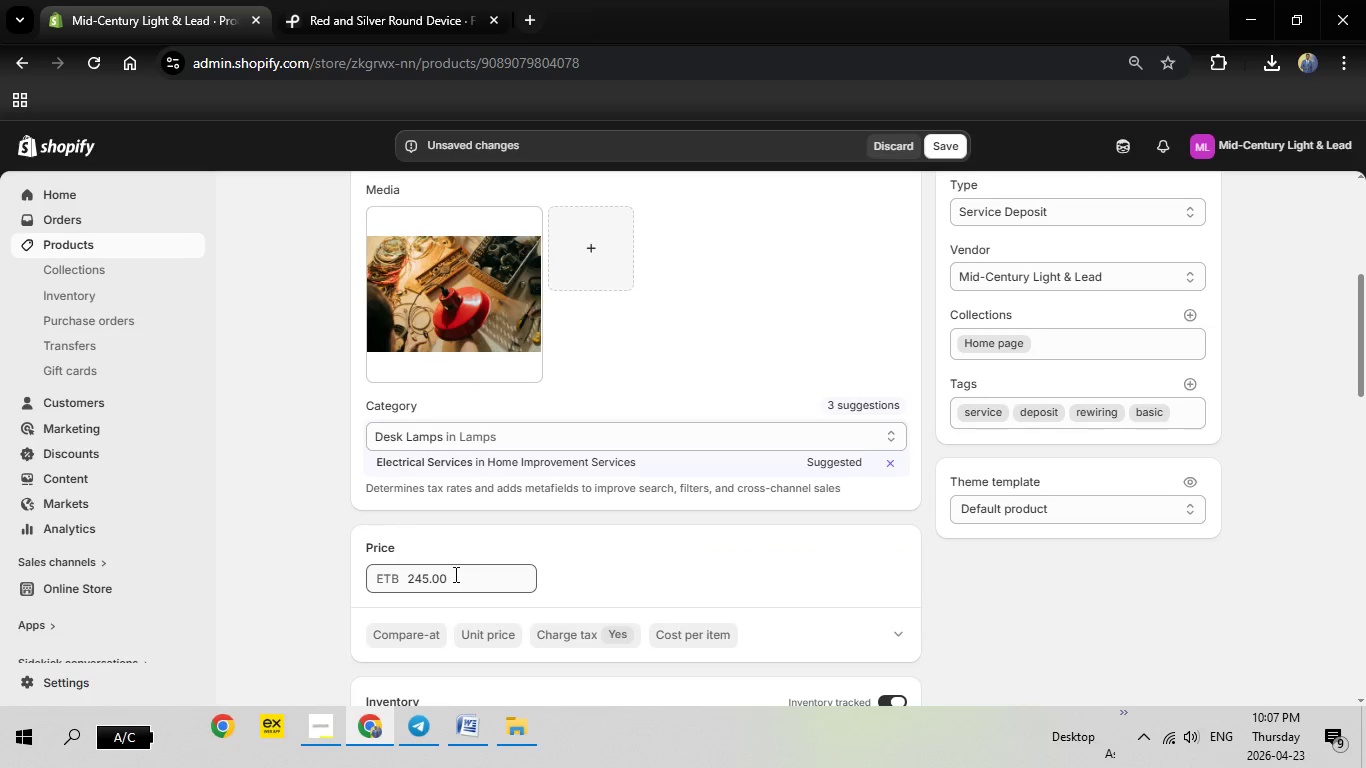 
left_click_drag(start_coordinate=[464, 574], to_coordinate=[370, 574])
 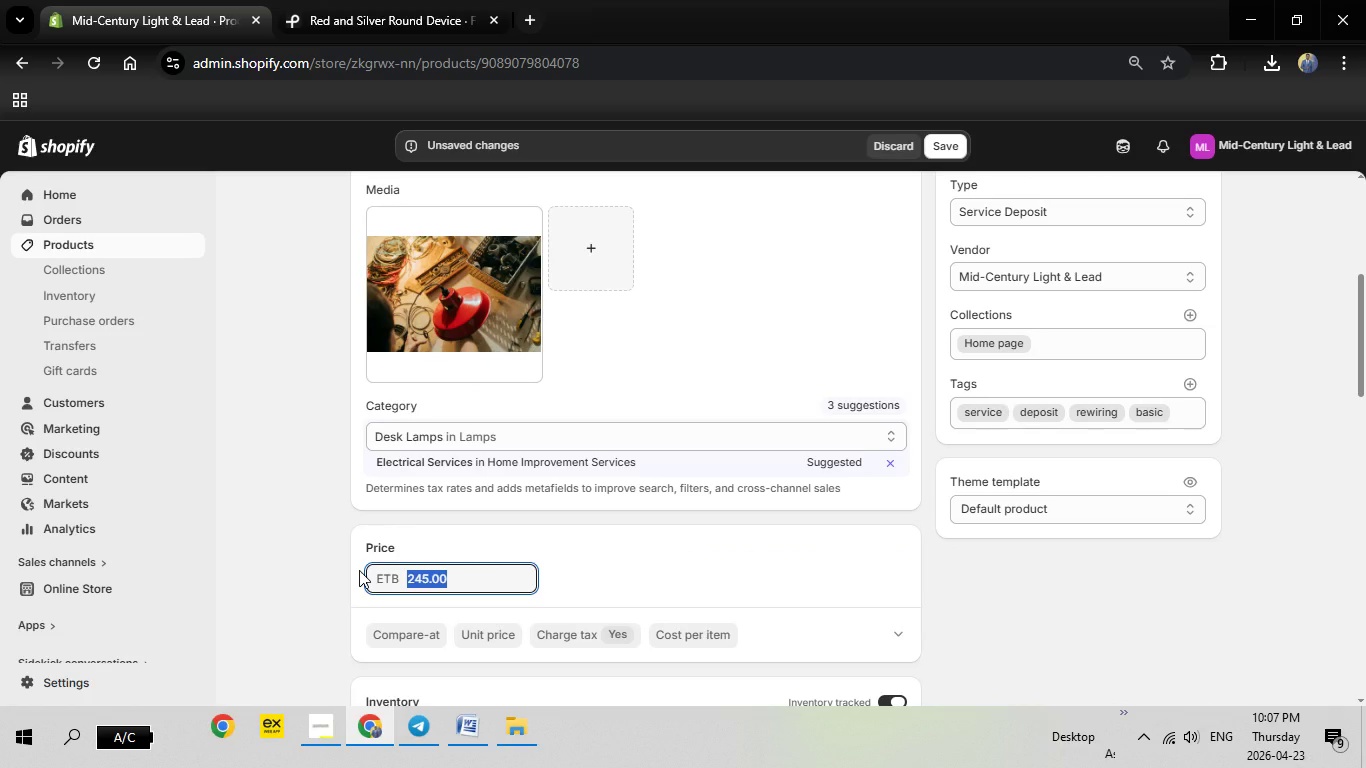 
type(6)
key(Backspace)
type(50)
 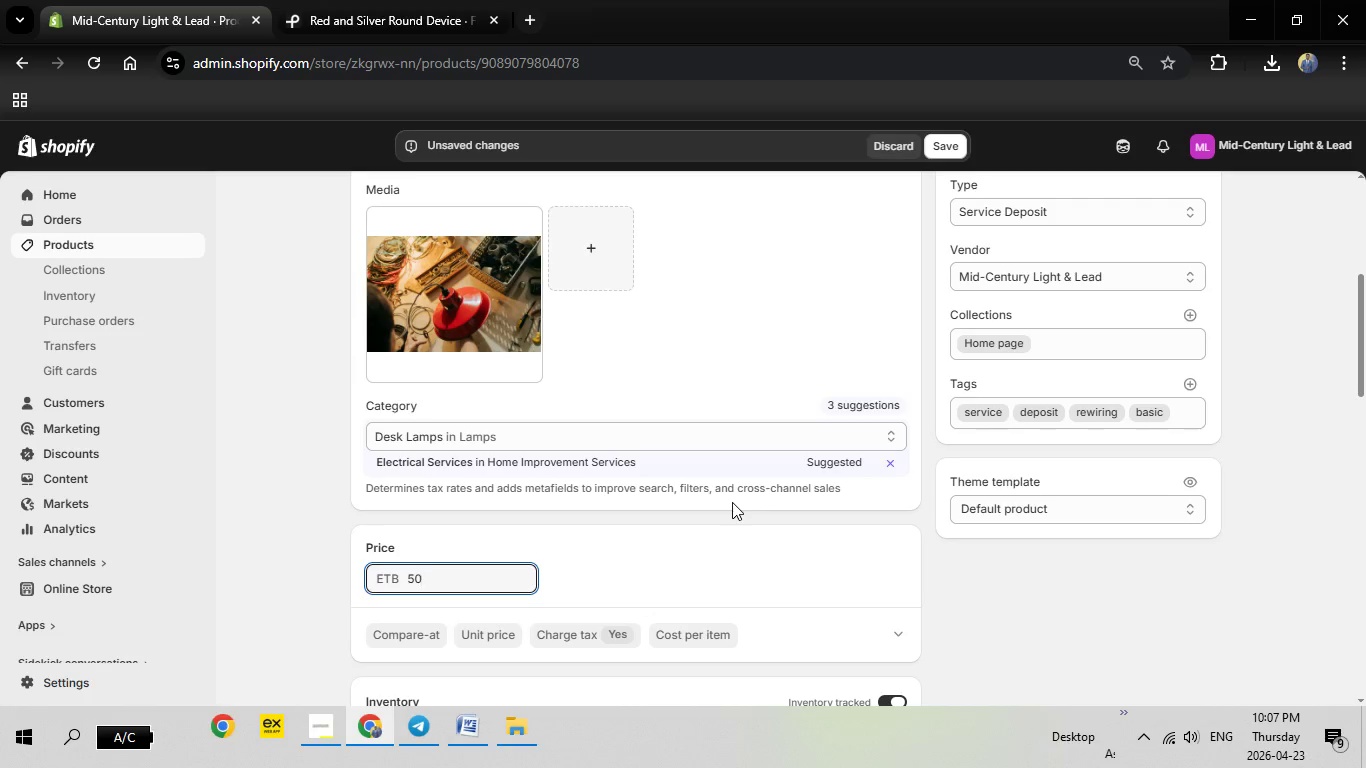 
scroll: coordinate [732, 502], scroll_direction: down, amount: 2.0
 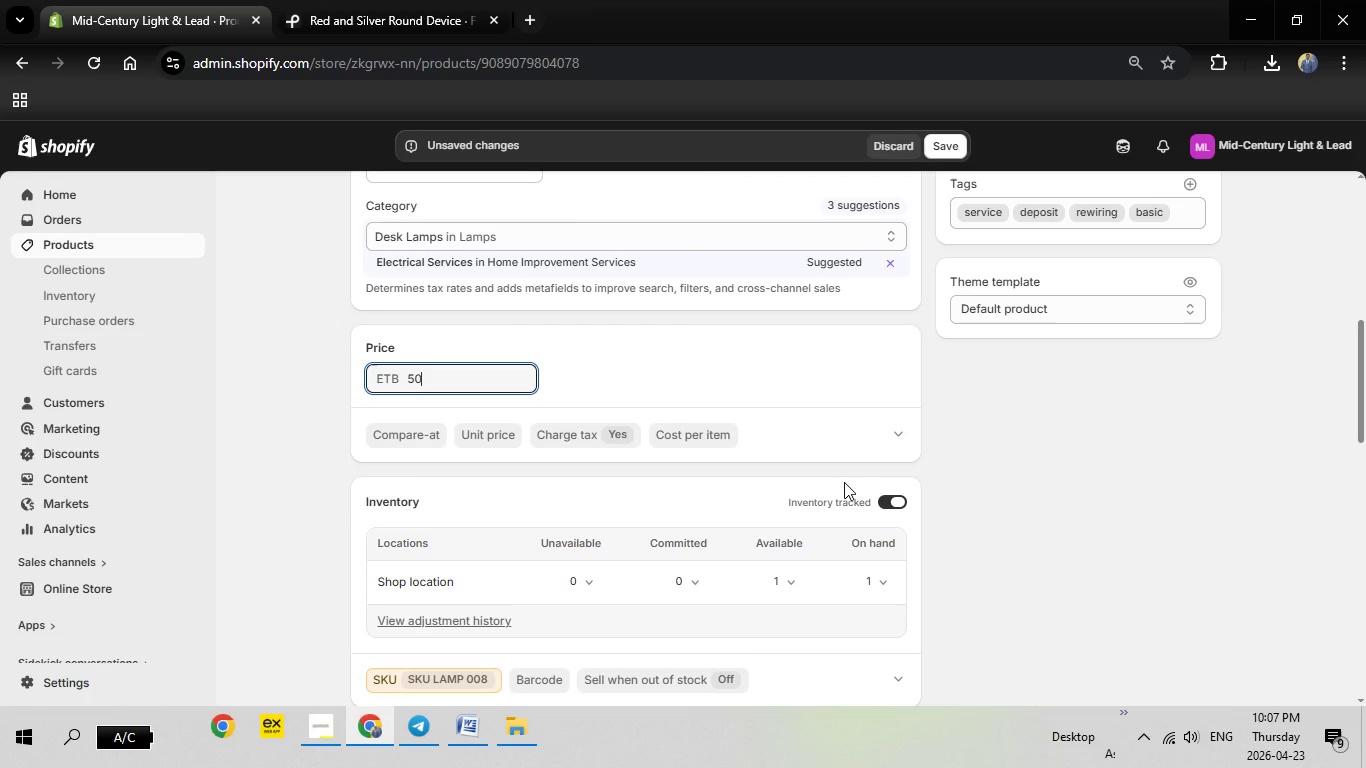 
wait(7.68)
 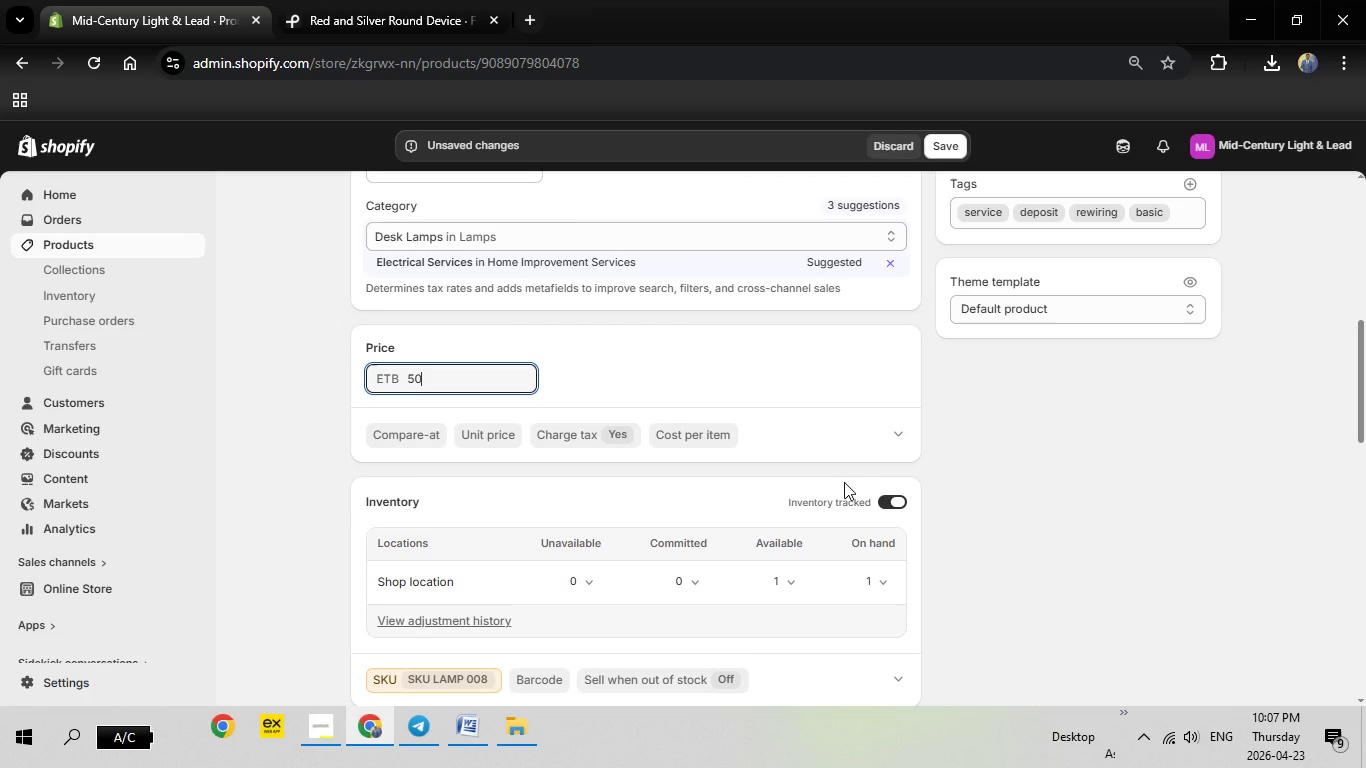 
scroll: coordinate [844, 482], scroll_direction: down, amount: 2.0
 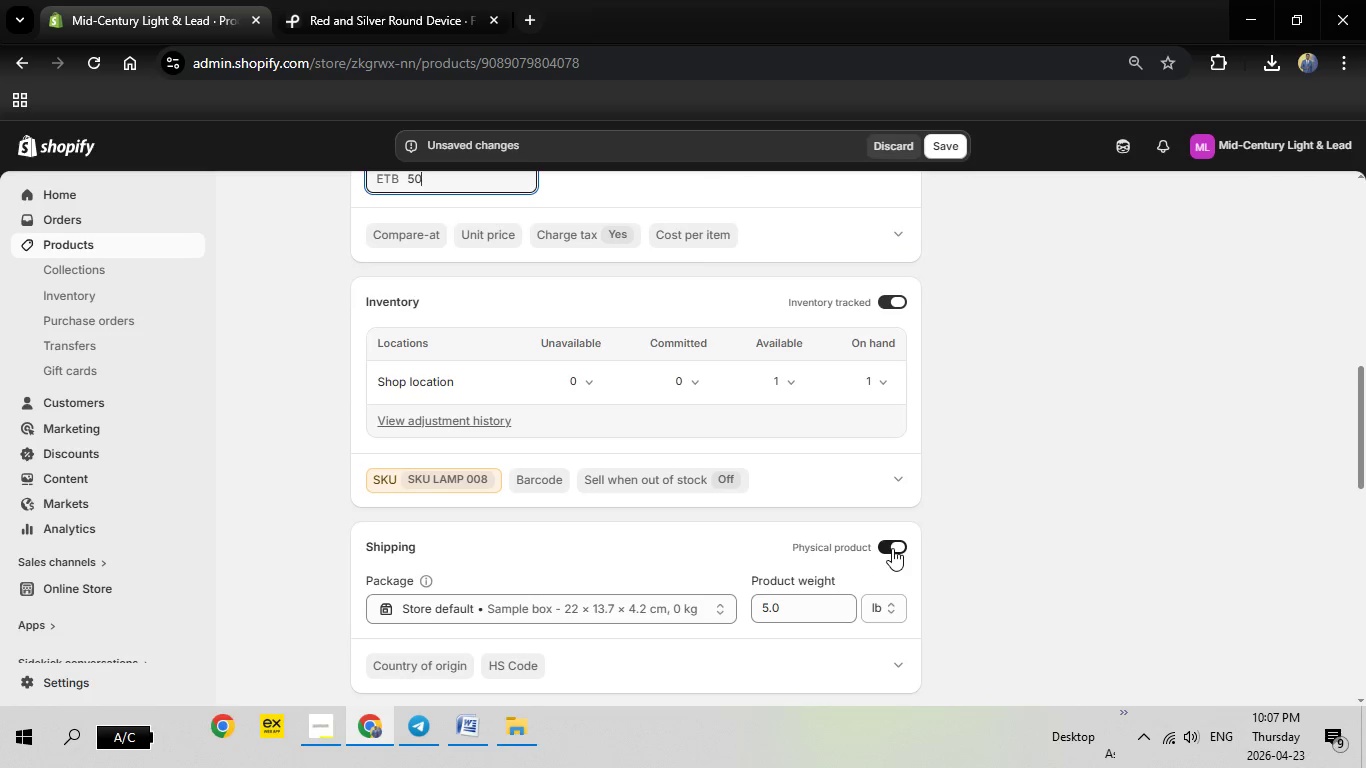 
left_click([892, 548])
 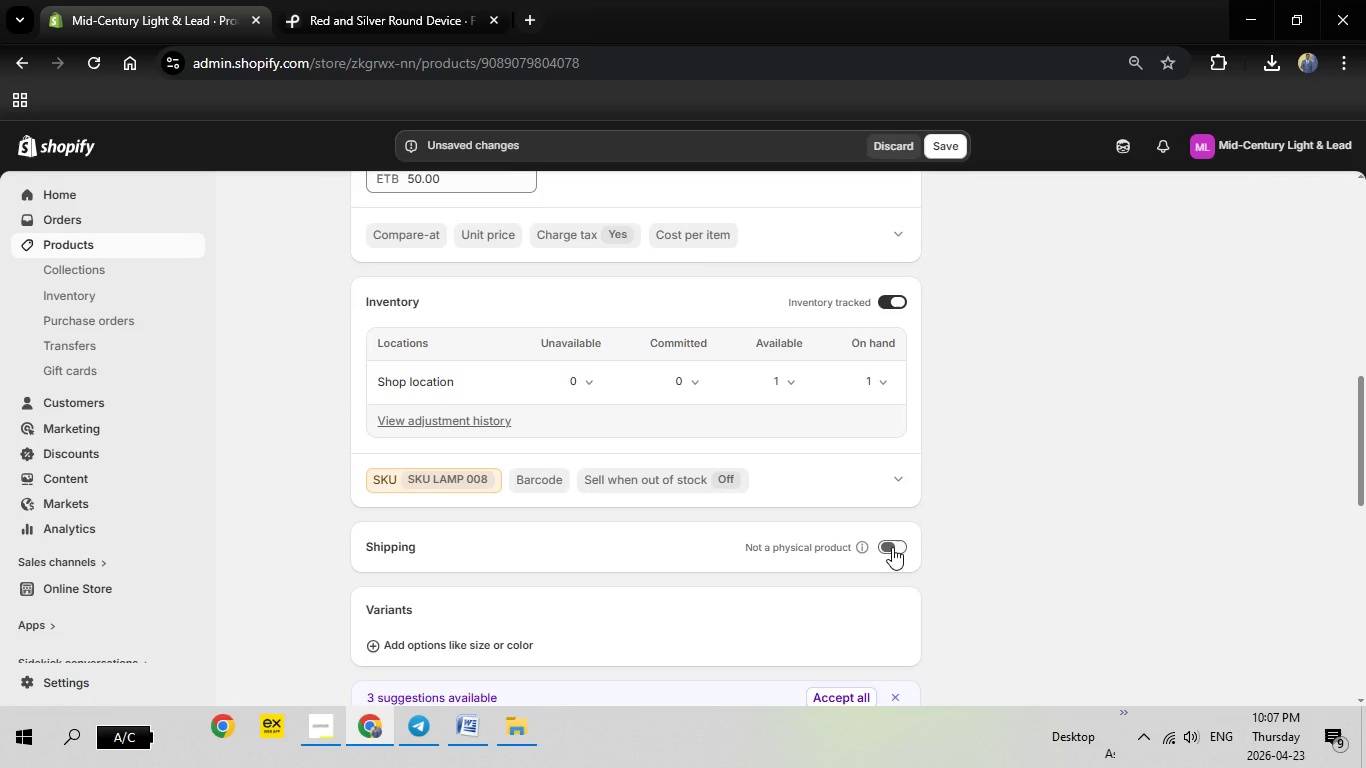 
wait(7.58)
 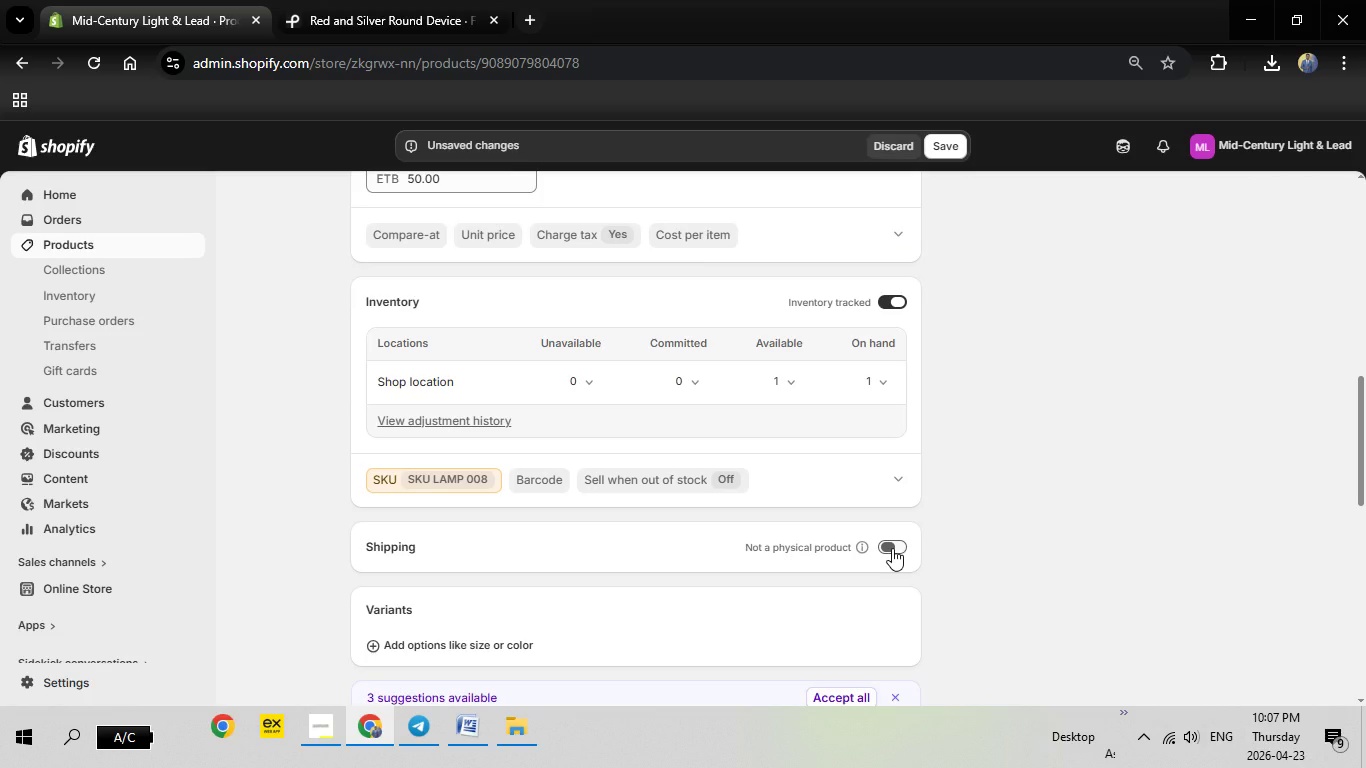 
scroll: coordinate [733, 486], scroll_direction: up, amount: 3.0
 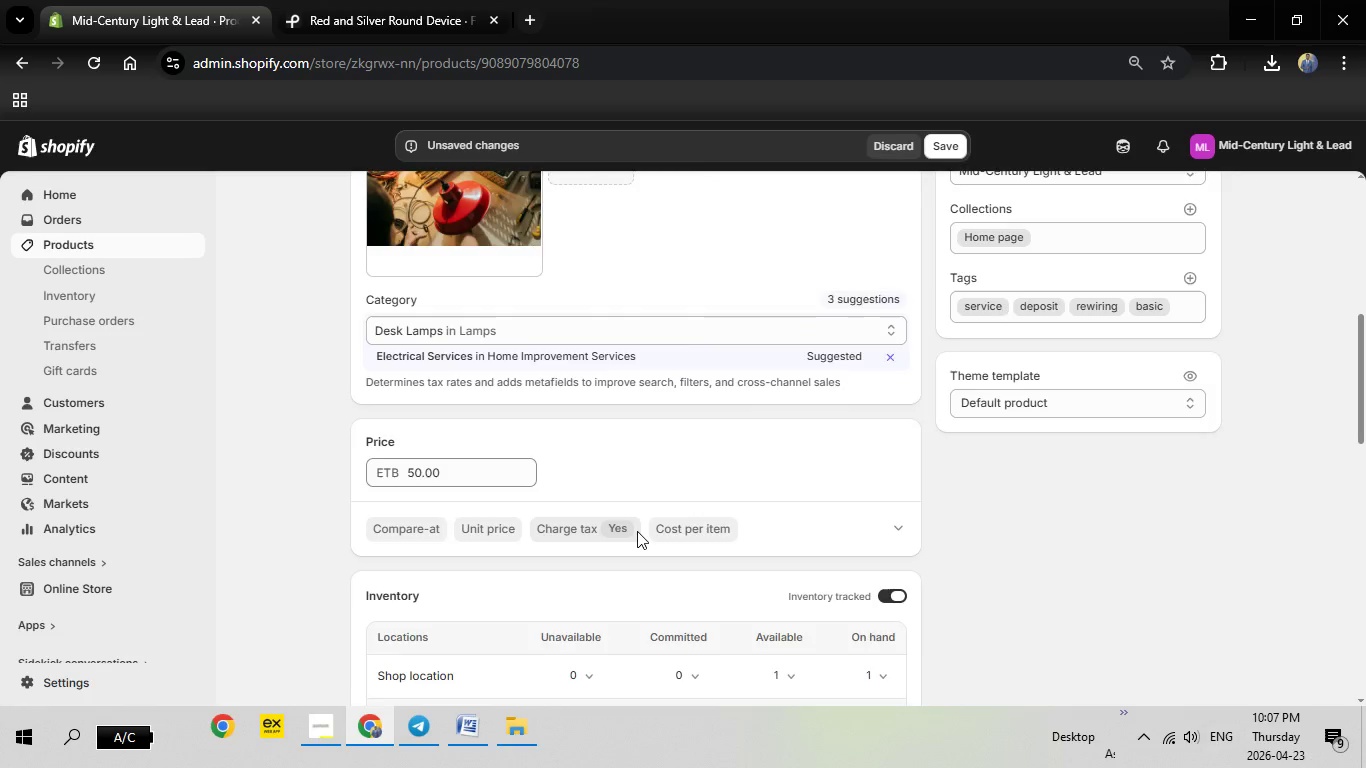 
scroll: coordinate [637, 531], scroll_direction: down, amount: 3.0
 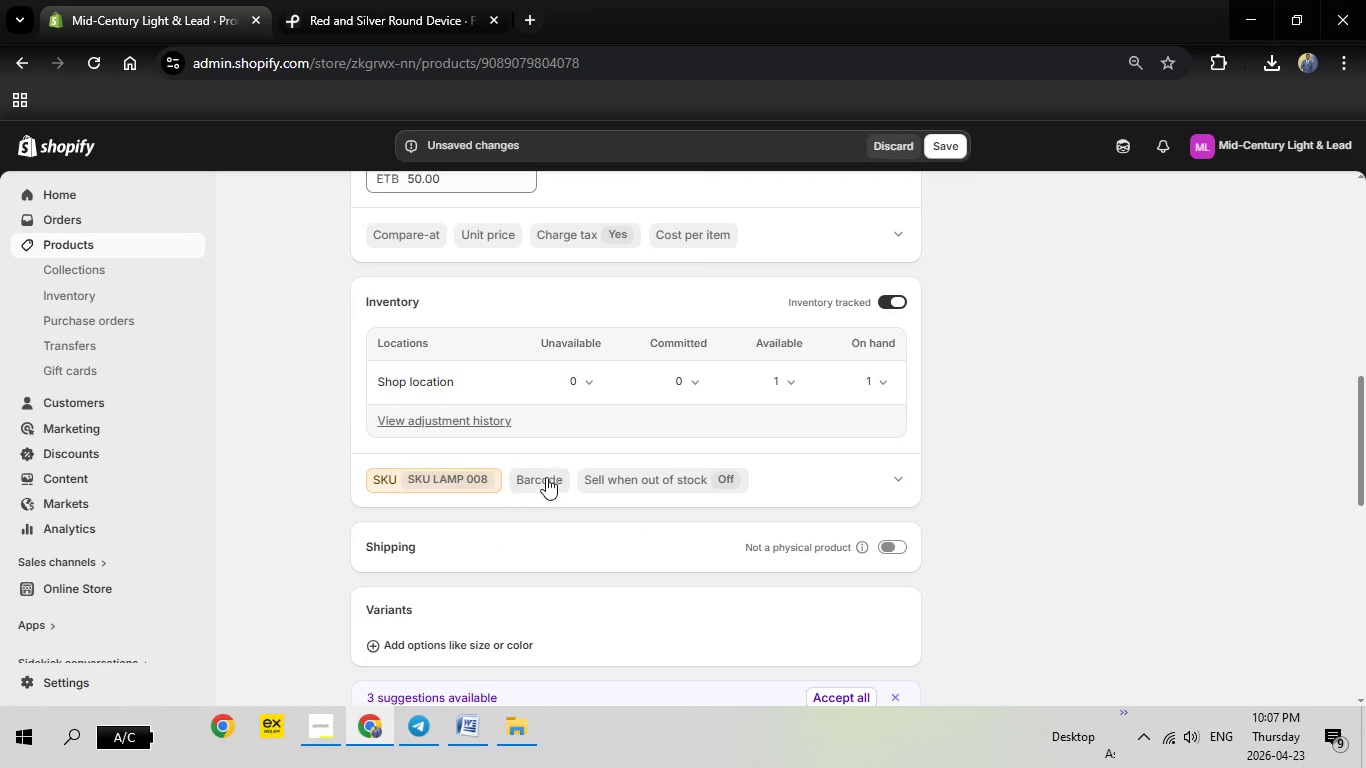 
left_click([484, 477])
 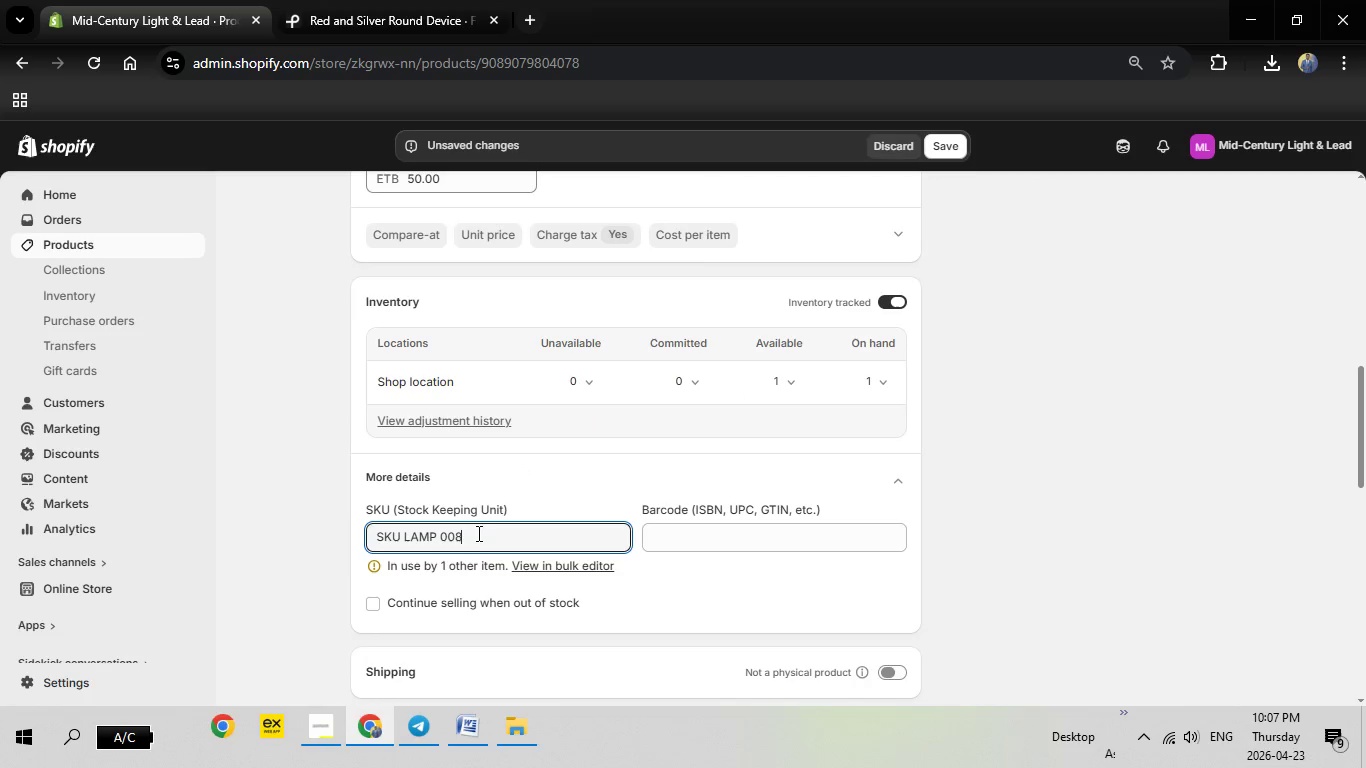 
left_click_drag(start_coordinate=[479, 537], to_coordinate=[303, 547])
 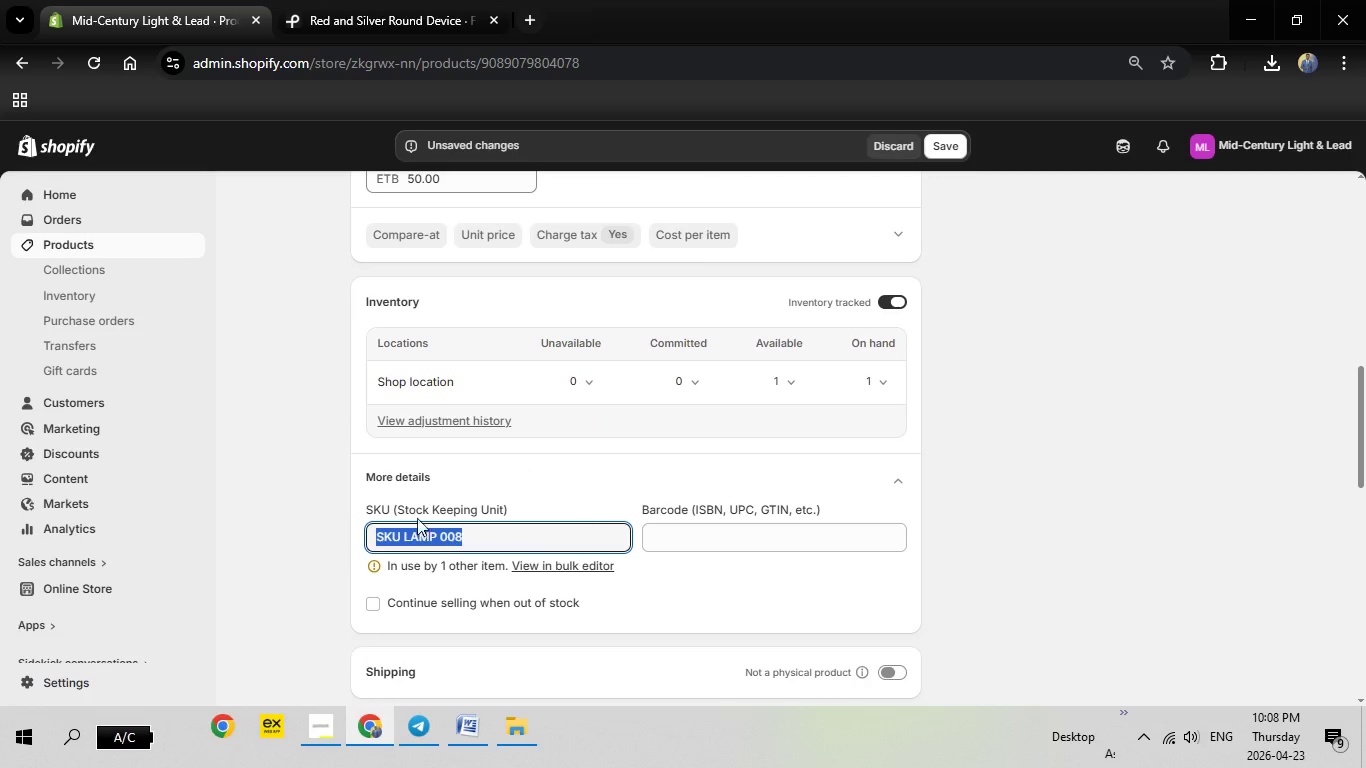 
key(Backspace)
 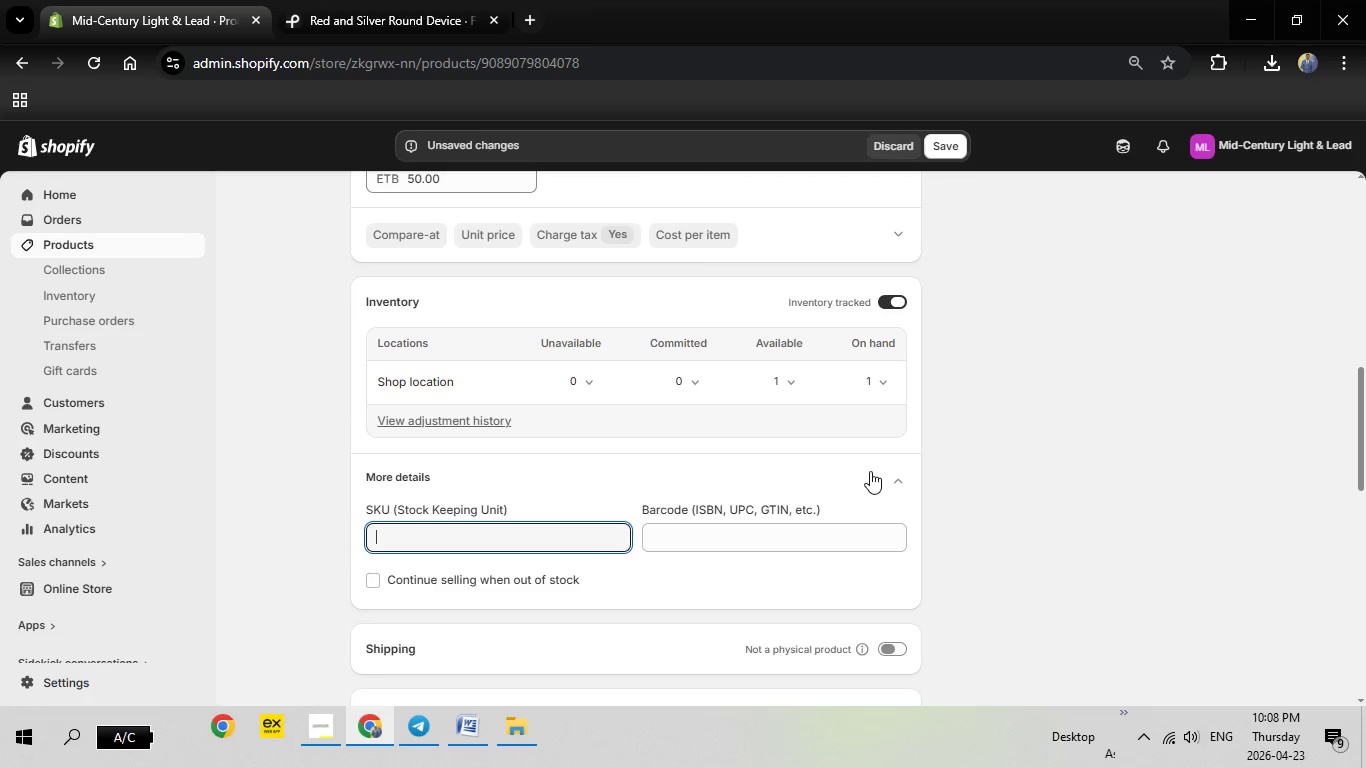 
scroll: coordinate [870, 471], scroll_direction: up, amount: 1.0
 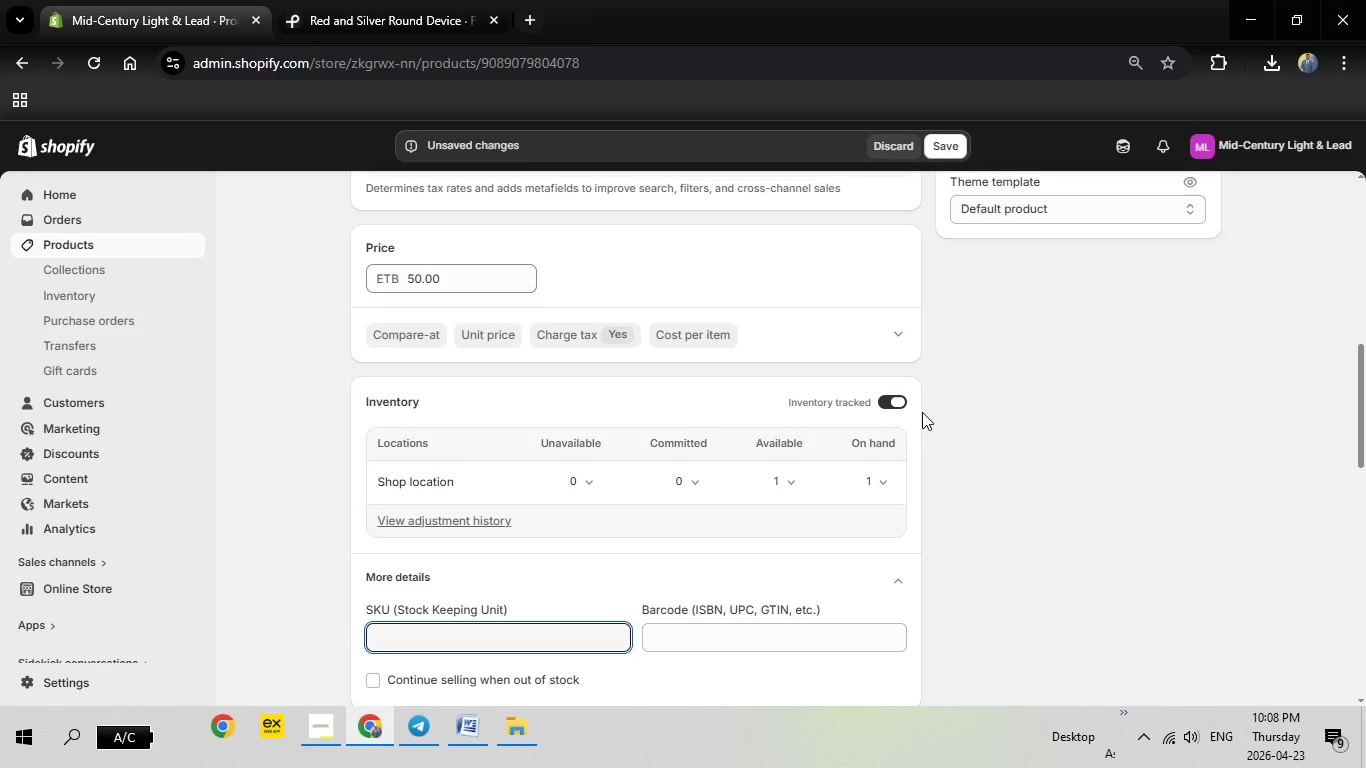 
wait(13.41)
 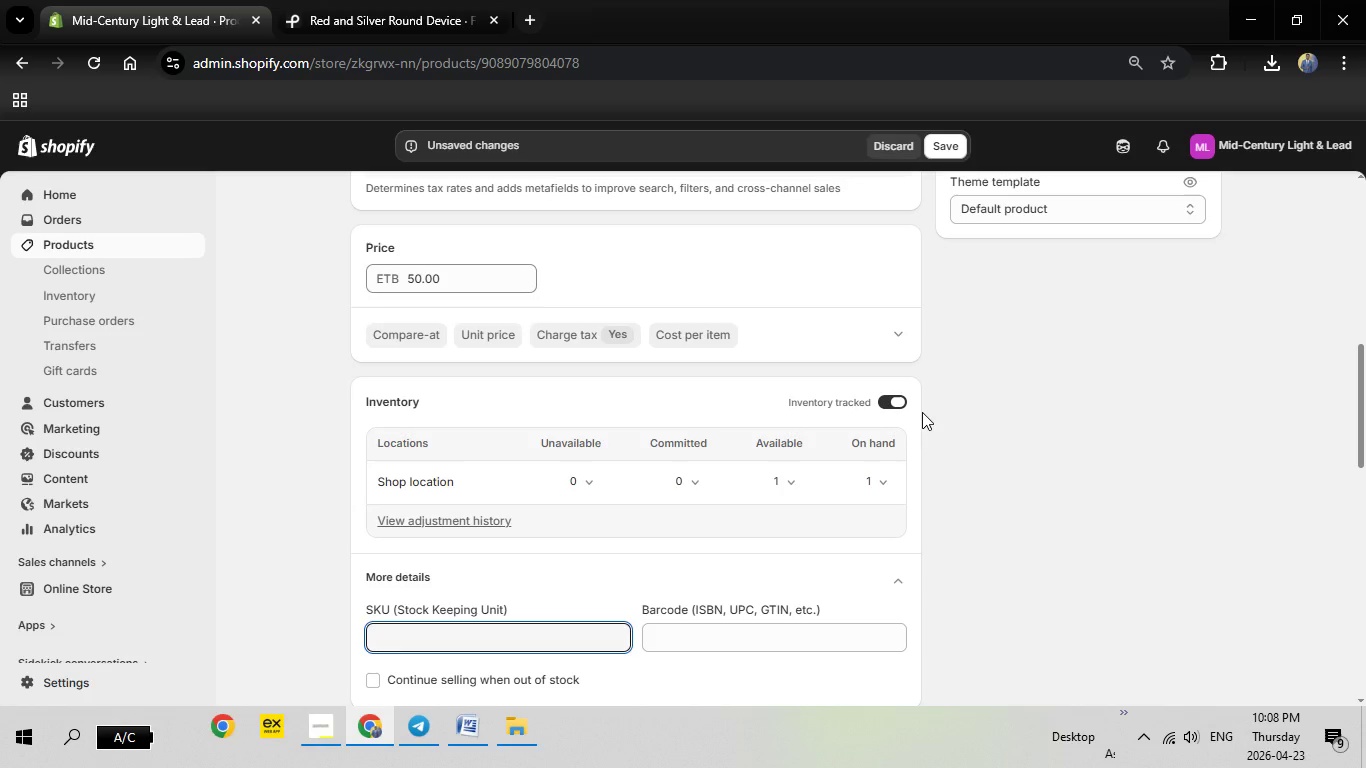 
left_click([892, 403])
 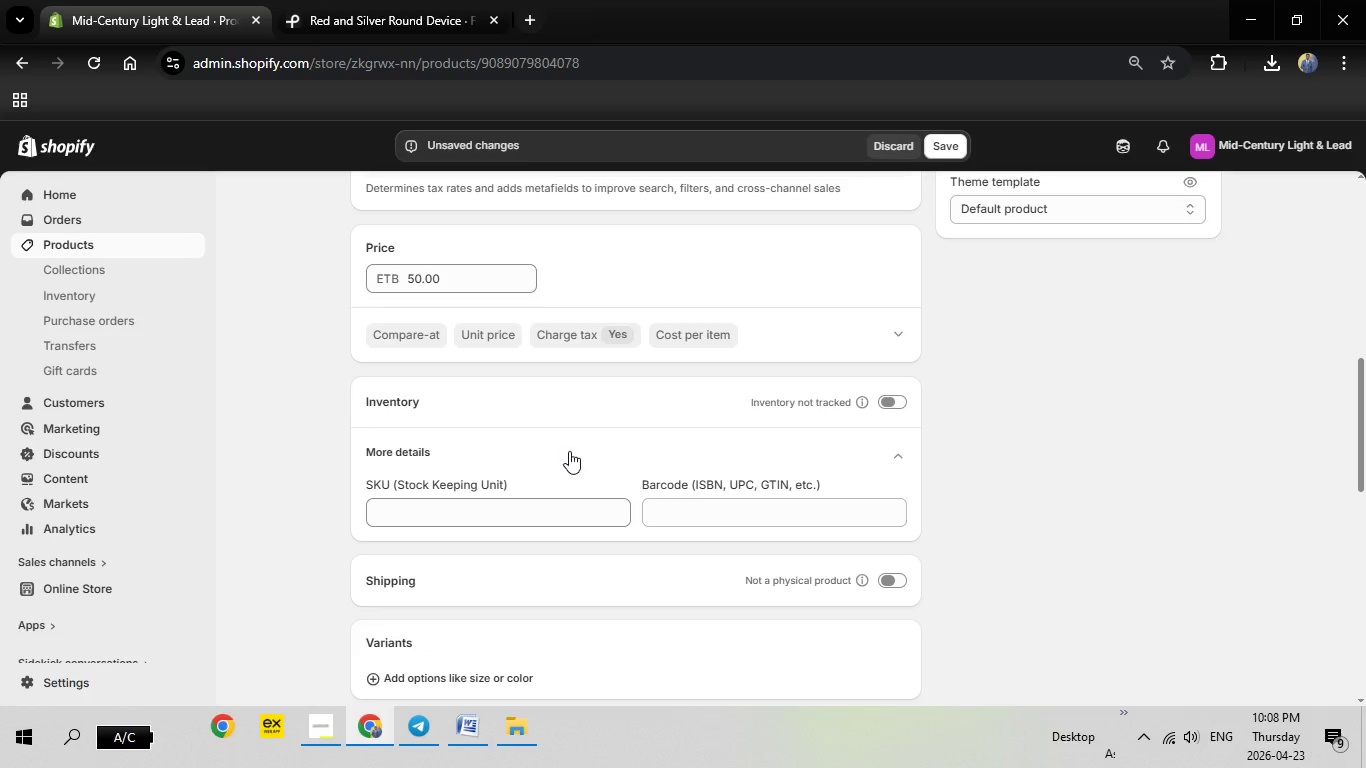 
scroll: coordinate [569, 452], scroll_direction: up, amount: 1.0
 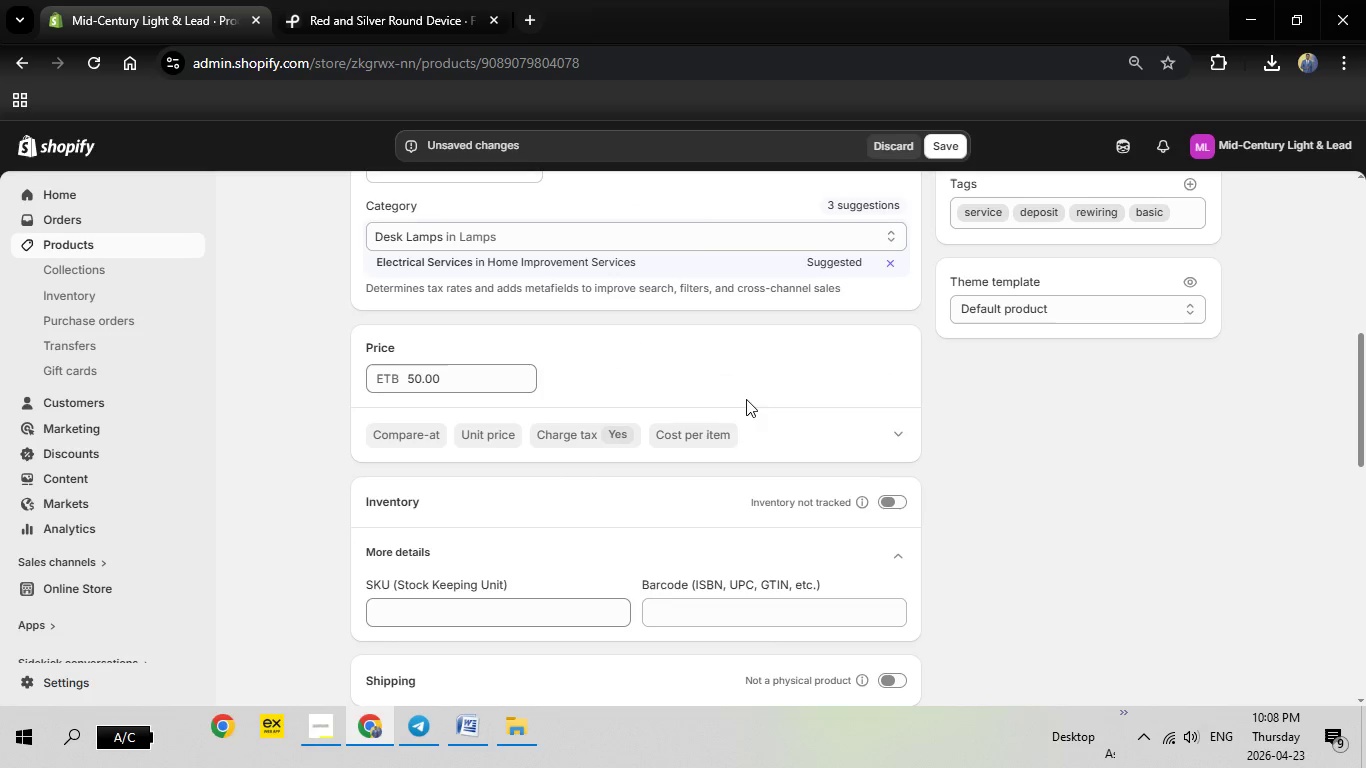 
scroll: coordinate [862, 526], scroll_direction: down, amount: 8.0
 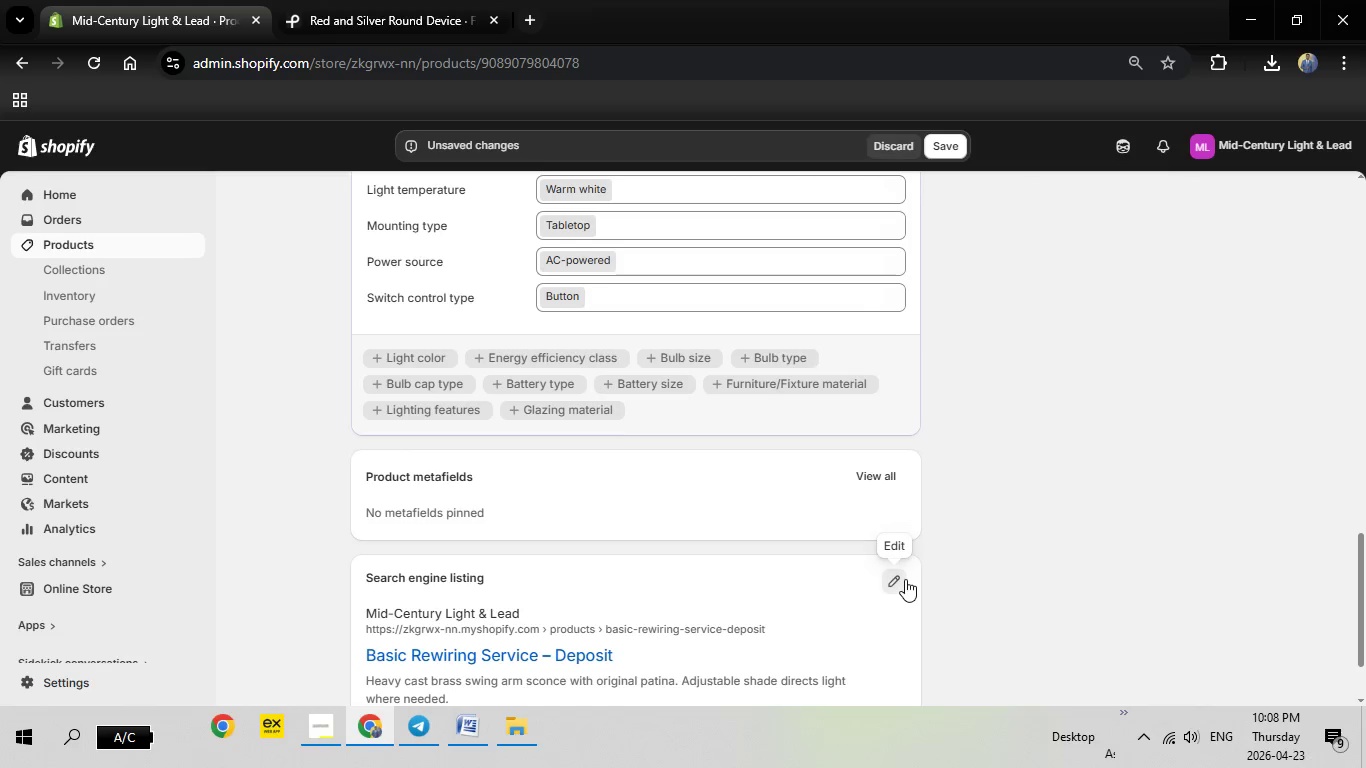 
left_click([905, 579])
 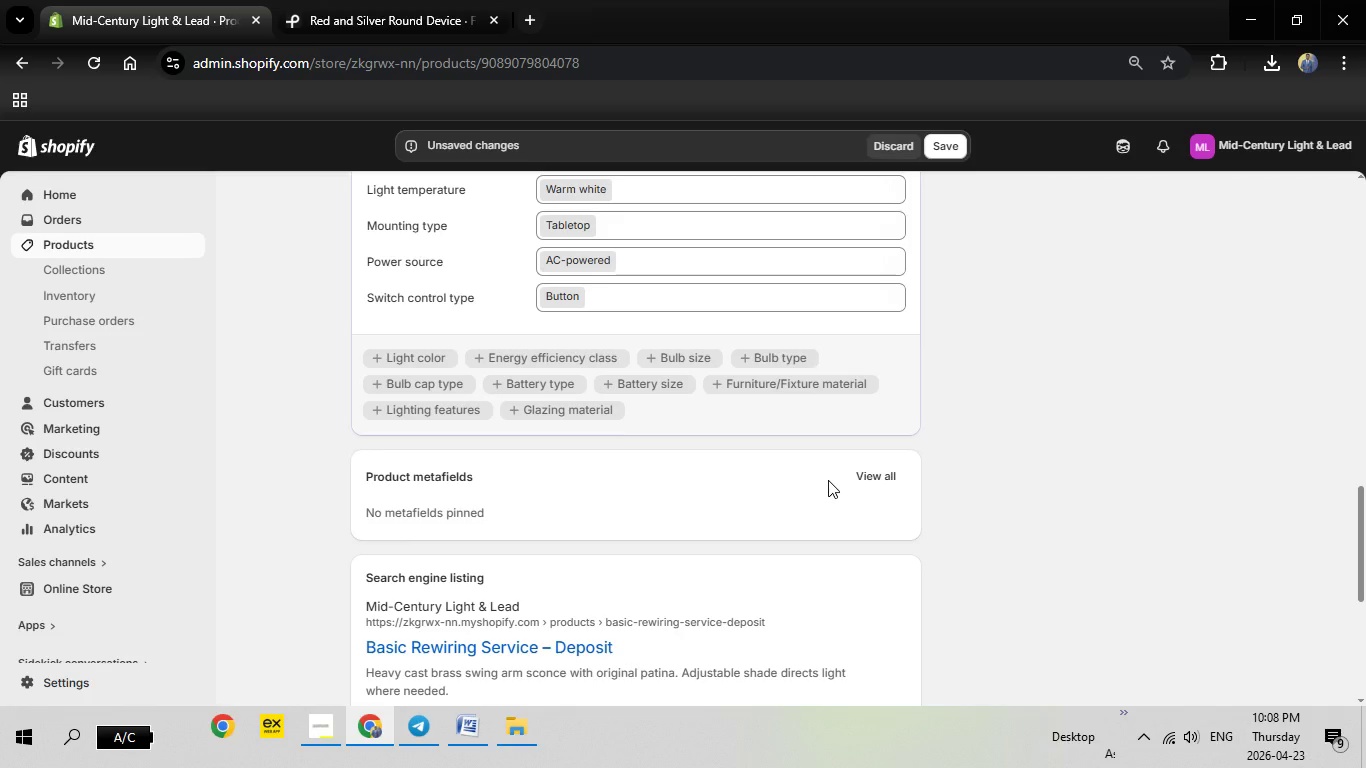 
scroll: coordinate [828, 480], scroll_direction: down, amount: 4.0
 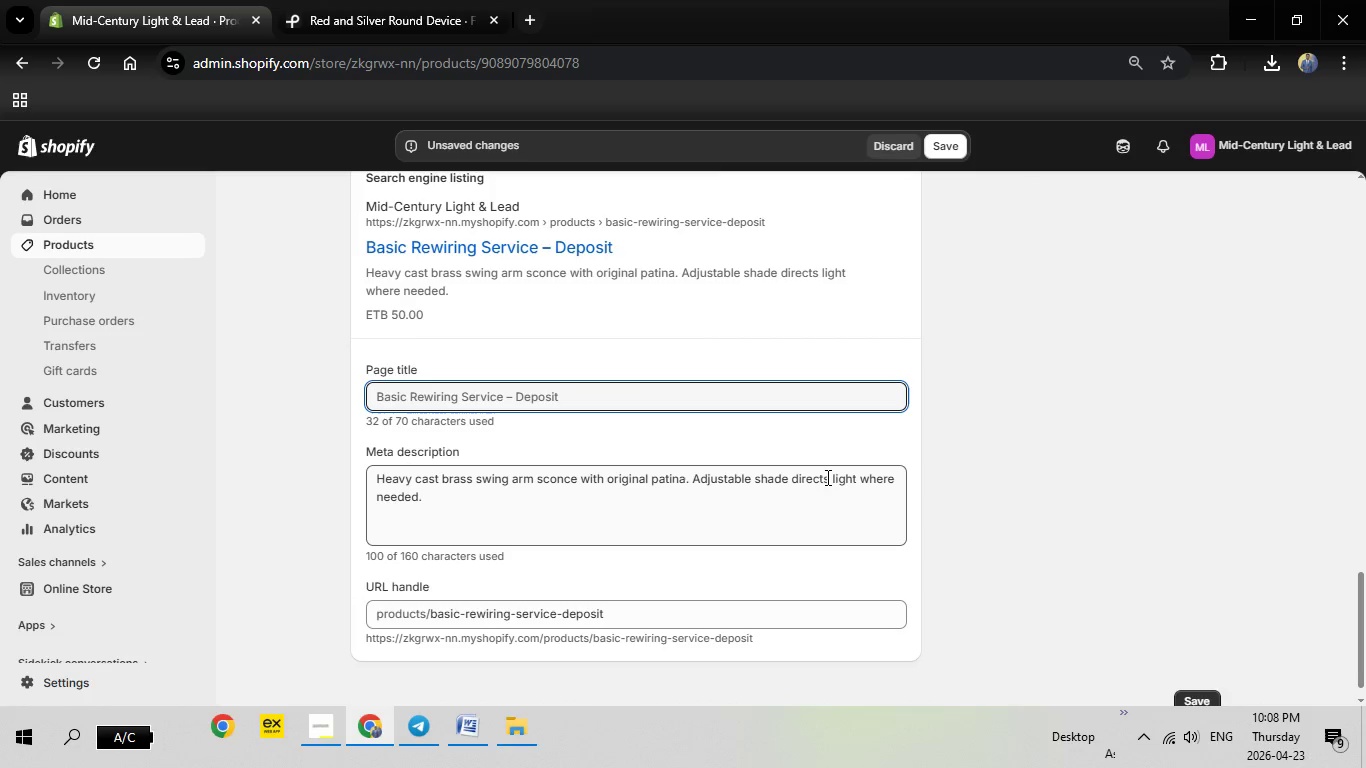 
wait(5.86)
 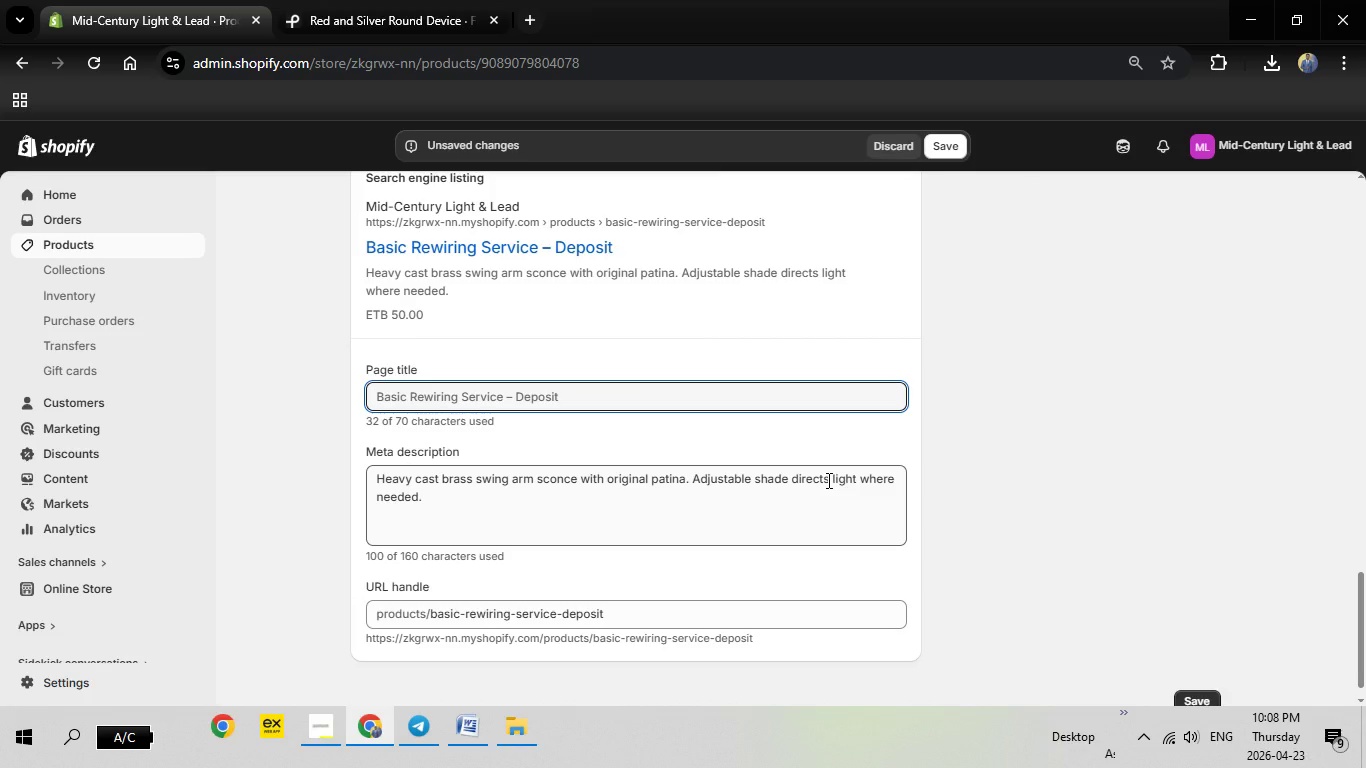 
left_click([603, 393])
 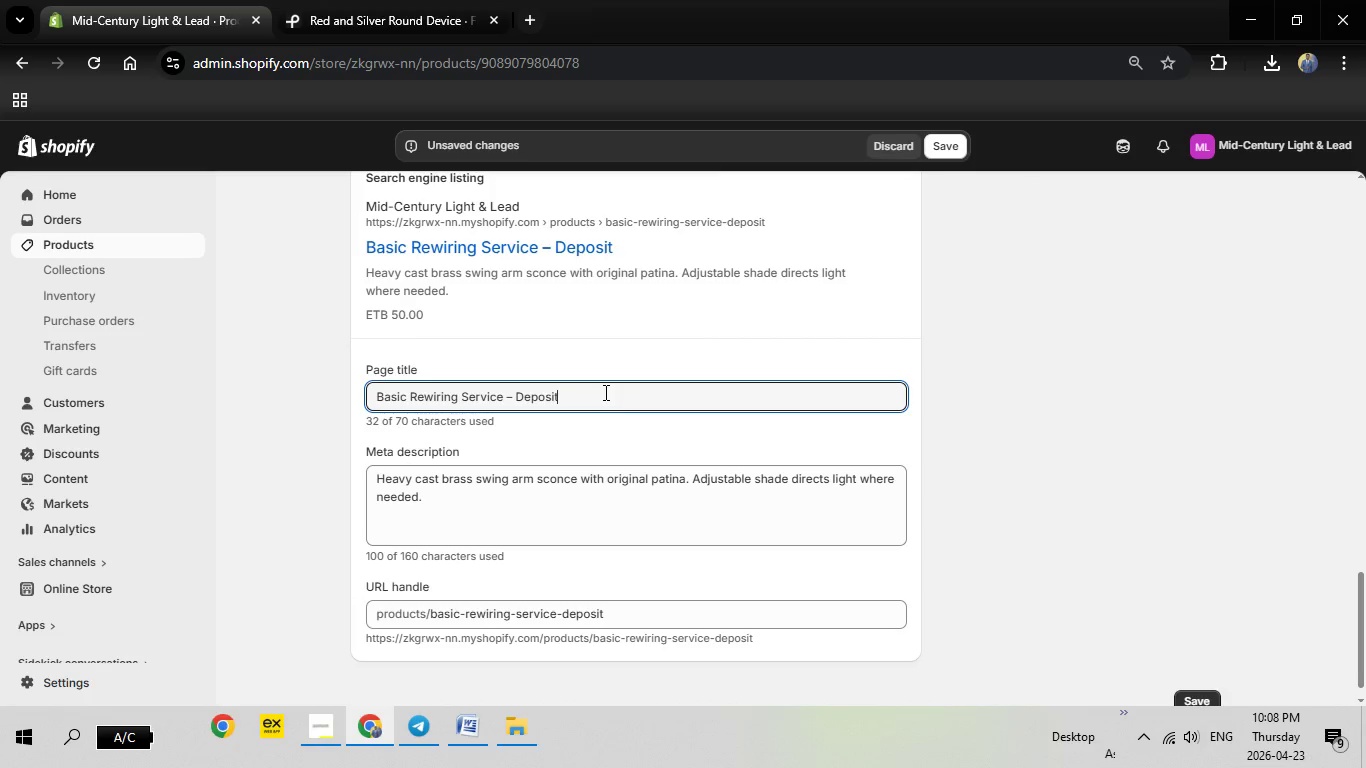 
left_click_drag(start_coordinate=[605, 392], to_coordinate=[314, 417])
 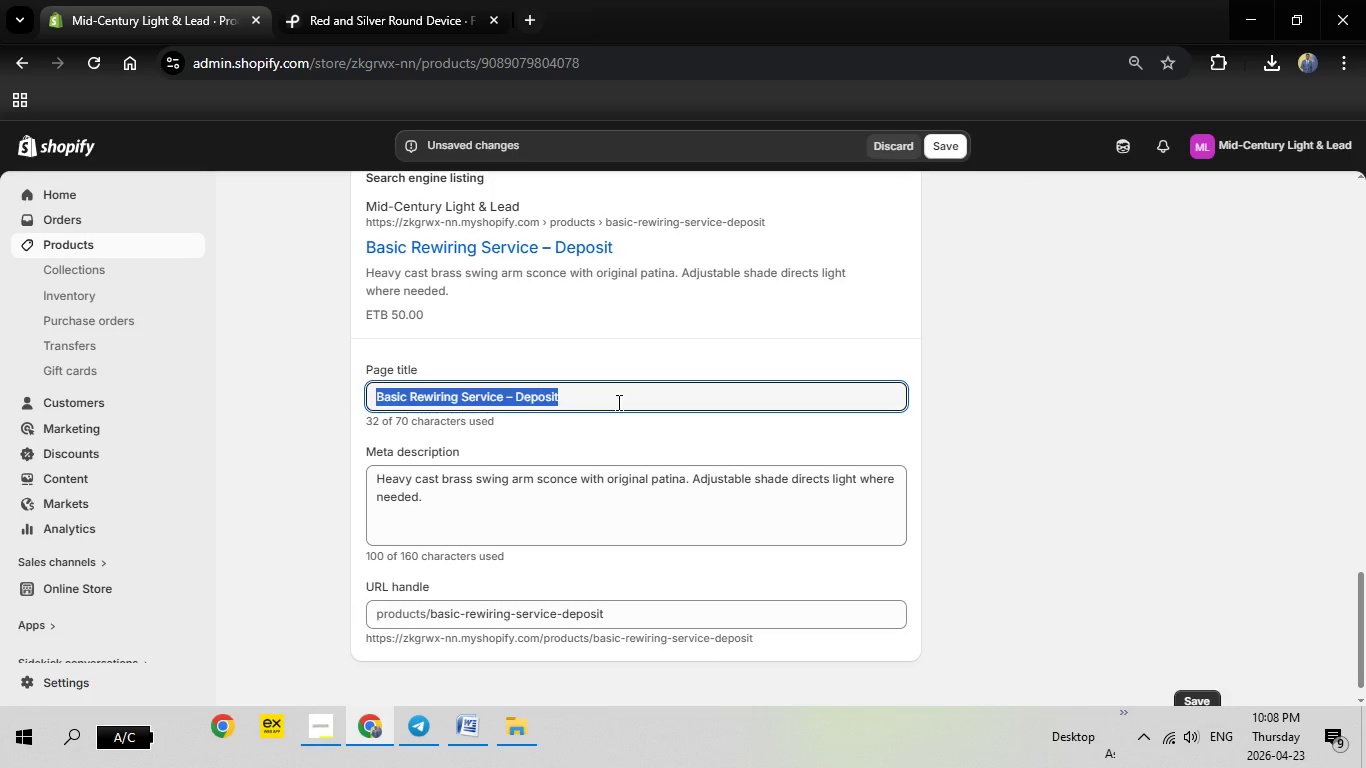 
left_click([579, 401])
 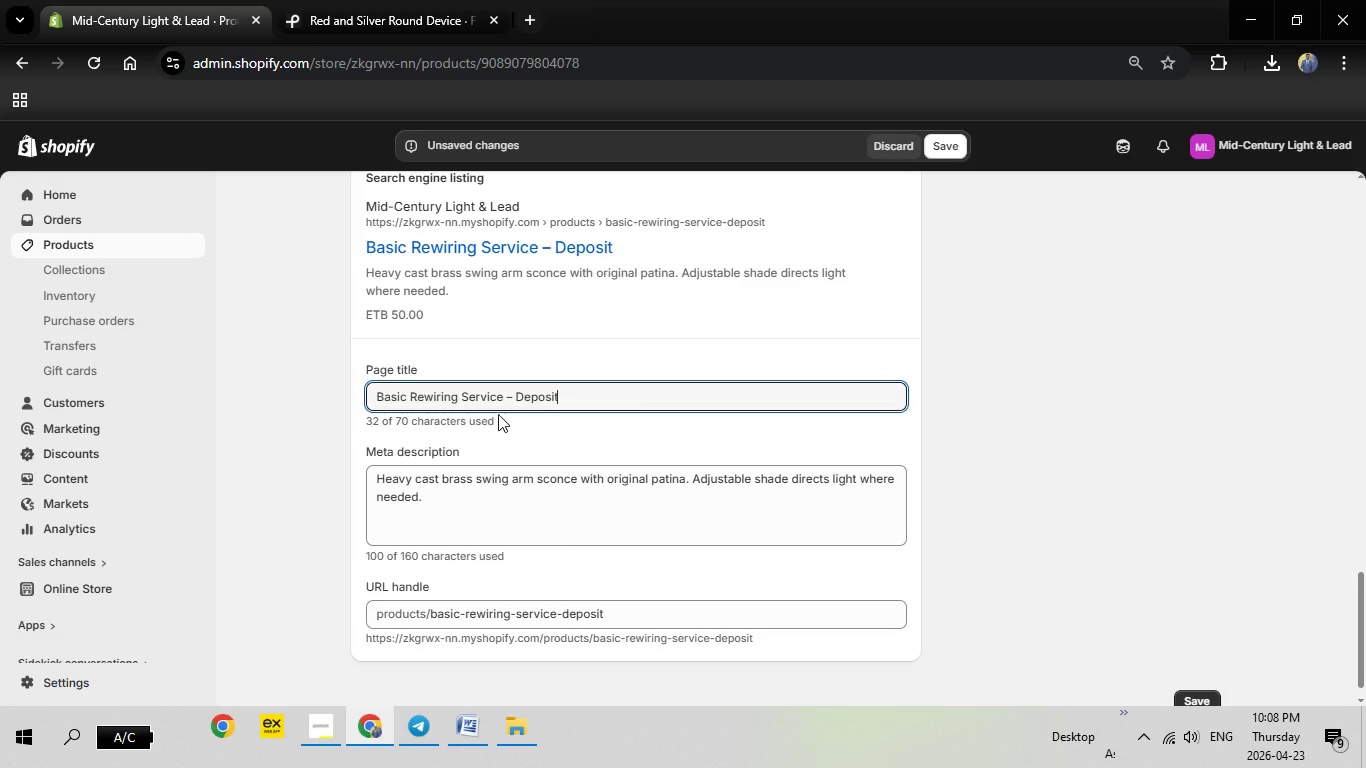 
left_click([519, 401])
 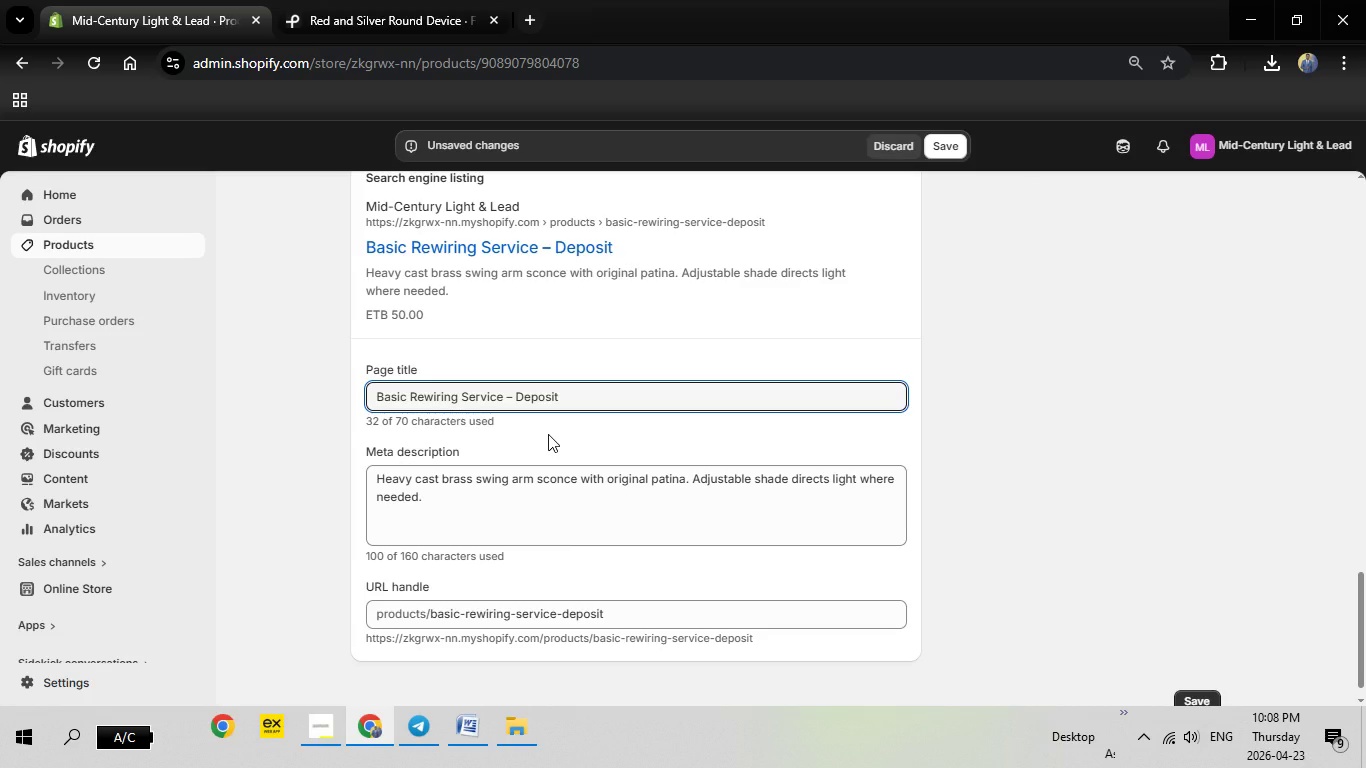 
key(Backspace)
 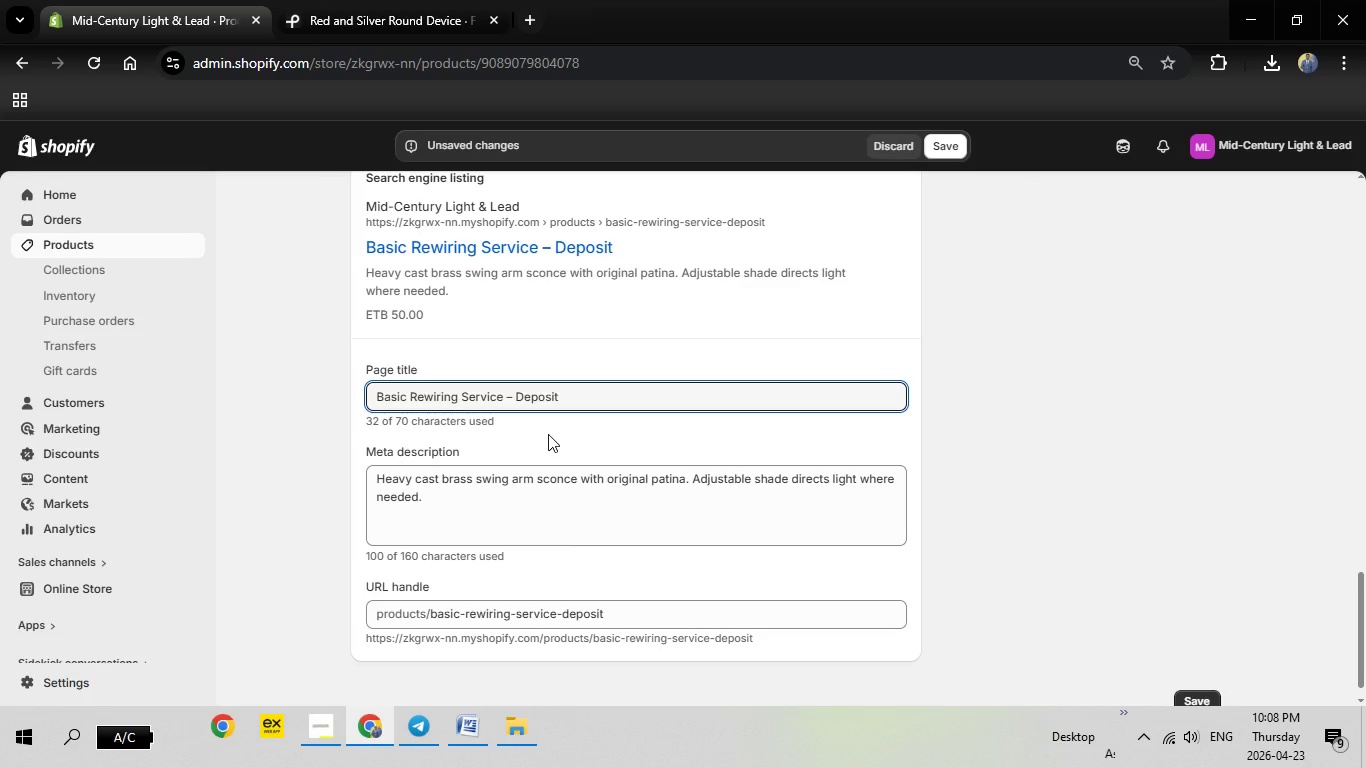 
key(Backspace)
 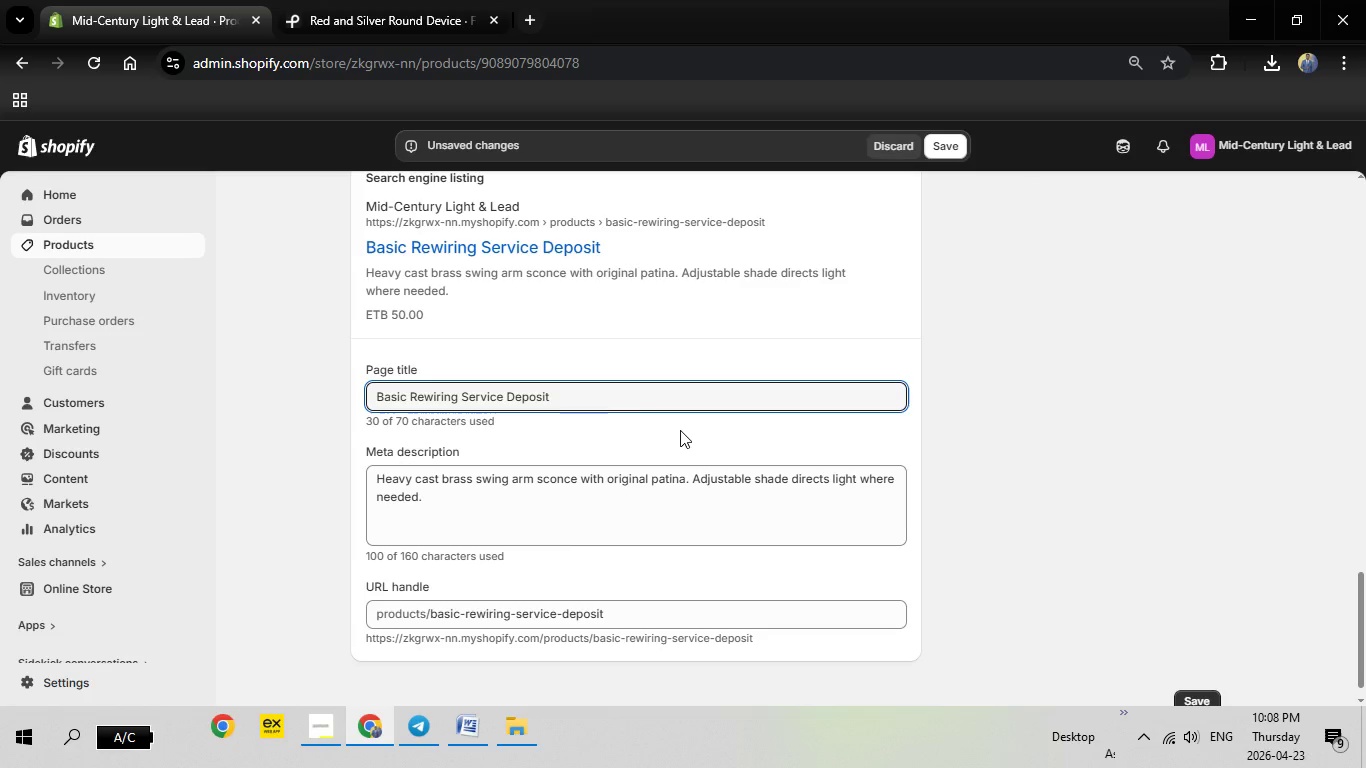 
left_click([605, 399])
 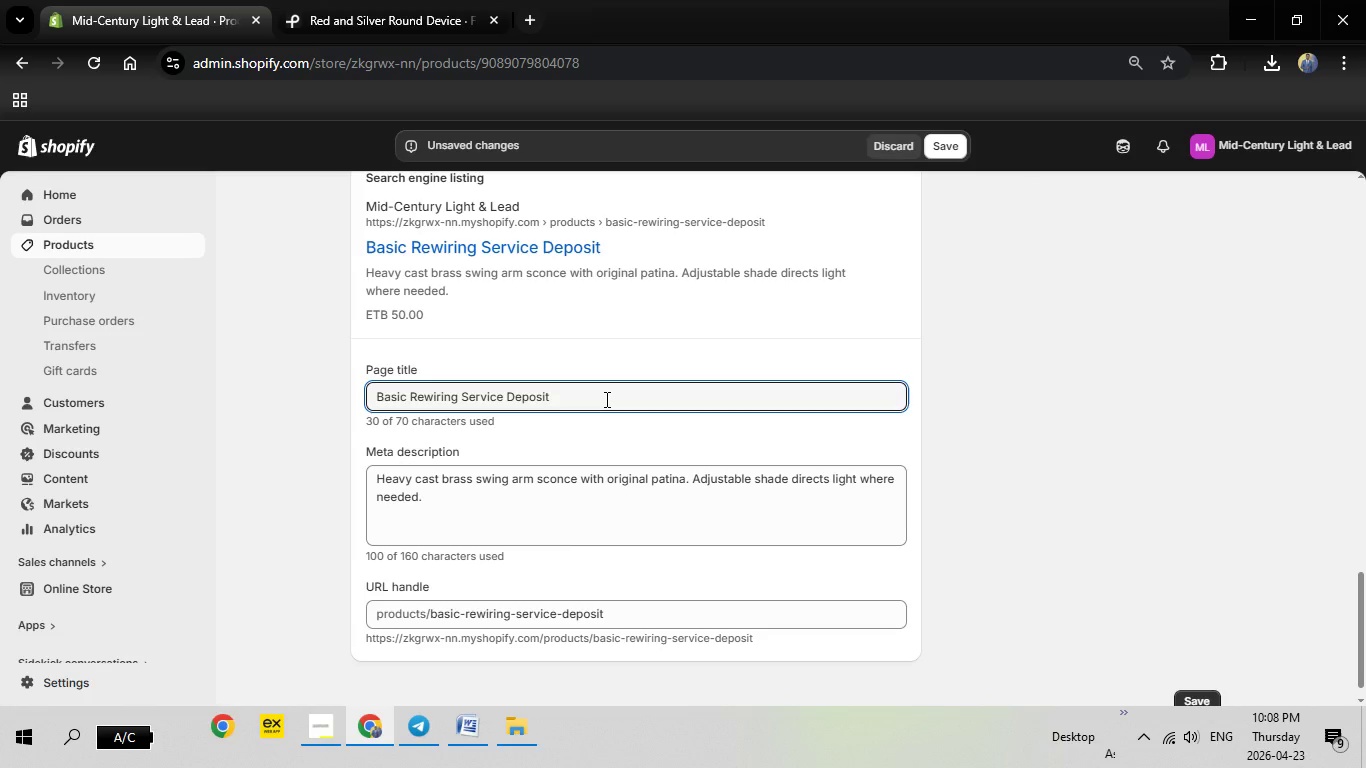 
type( - UL-Certified Vintage Lamp Rewiring)
 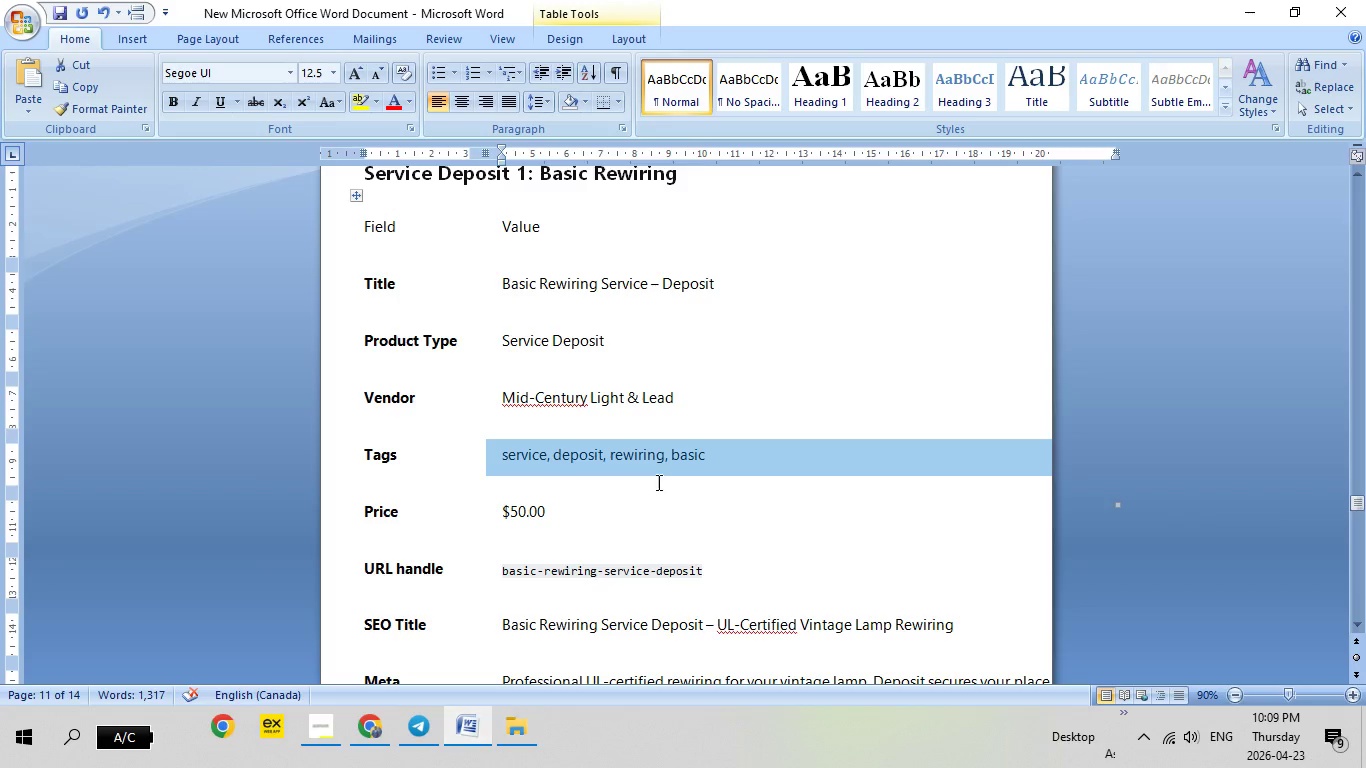 
scroll: coordinate [673, 500], scroll_direction: down, amount: 5.0
 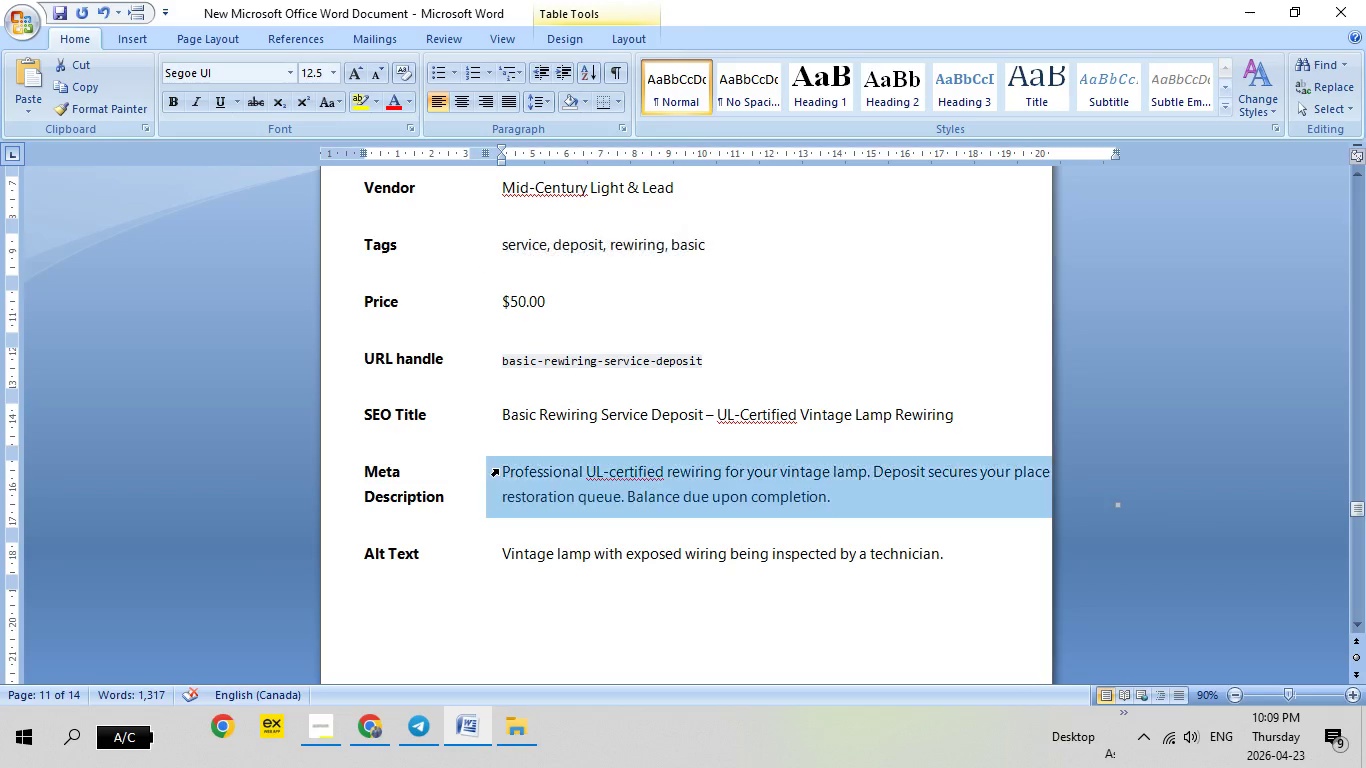 
left_click([498, 469])
 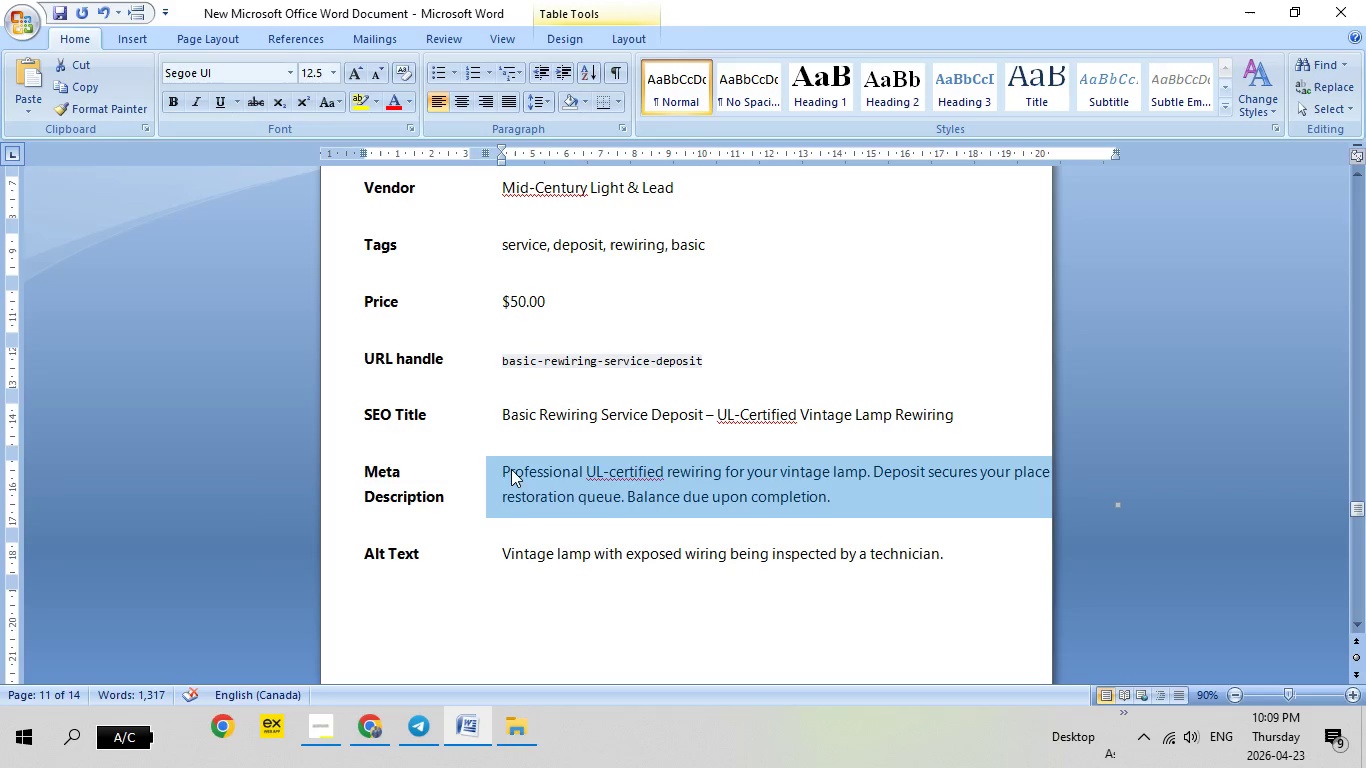 
right_click([511, 469])
 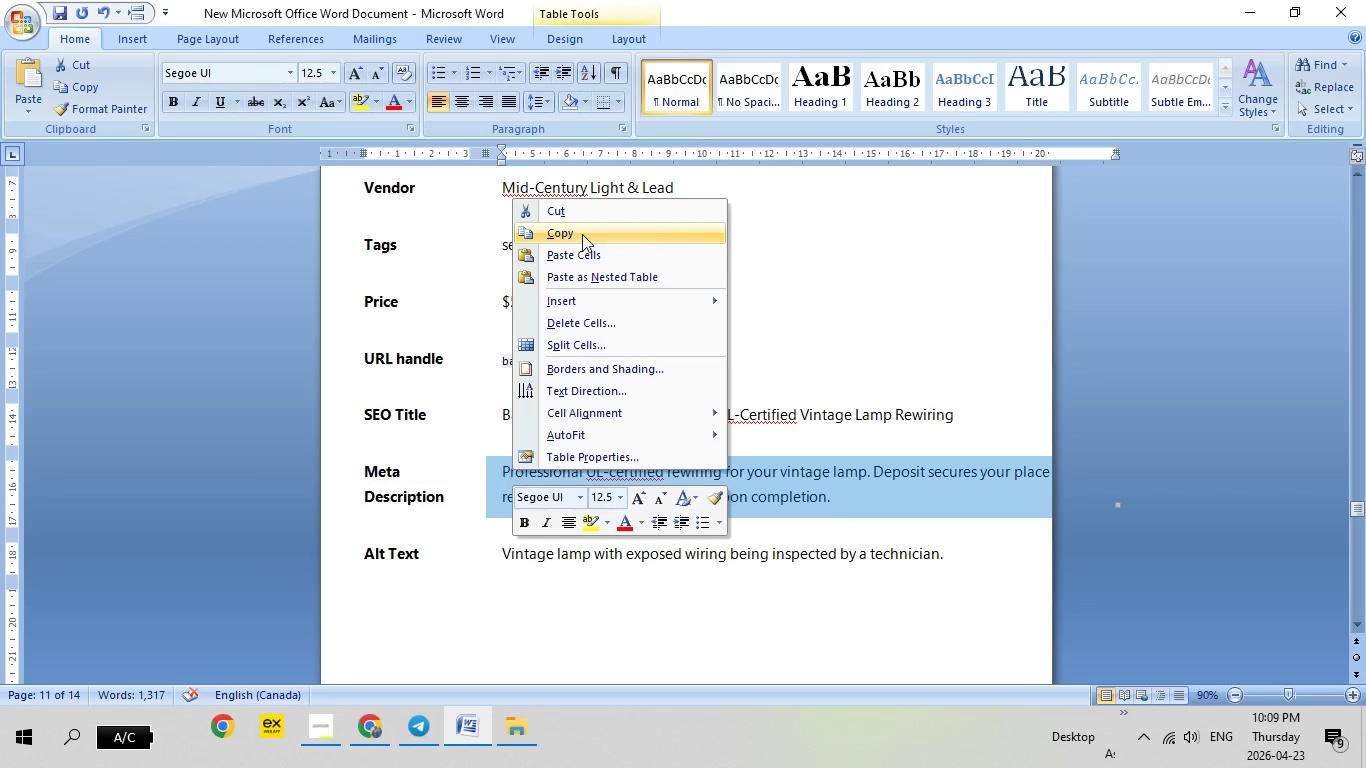 
left_click([581, 233])
 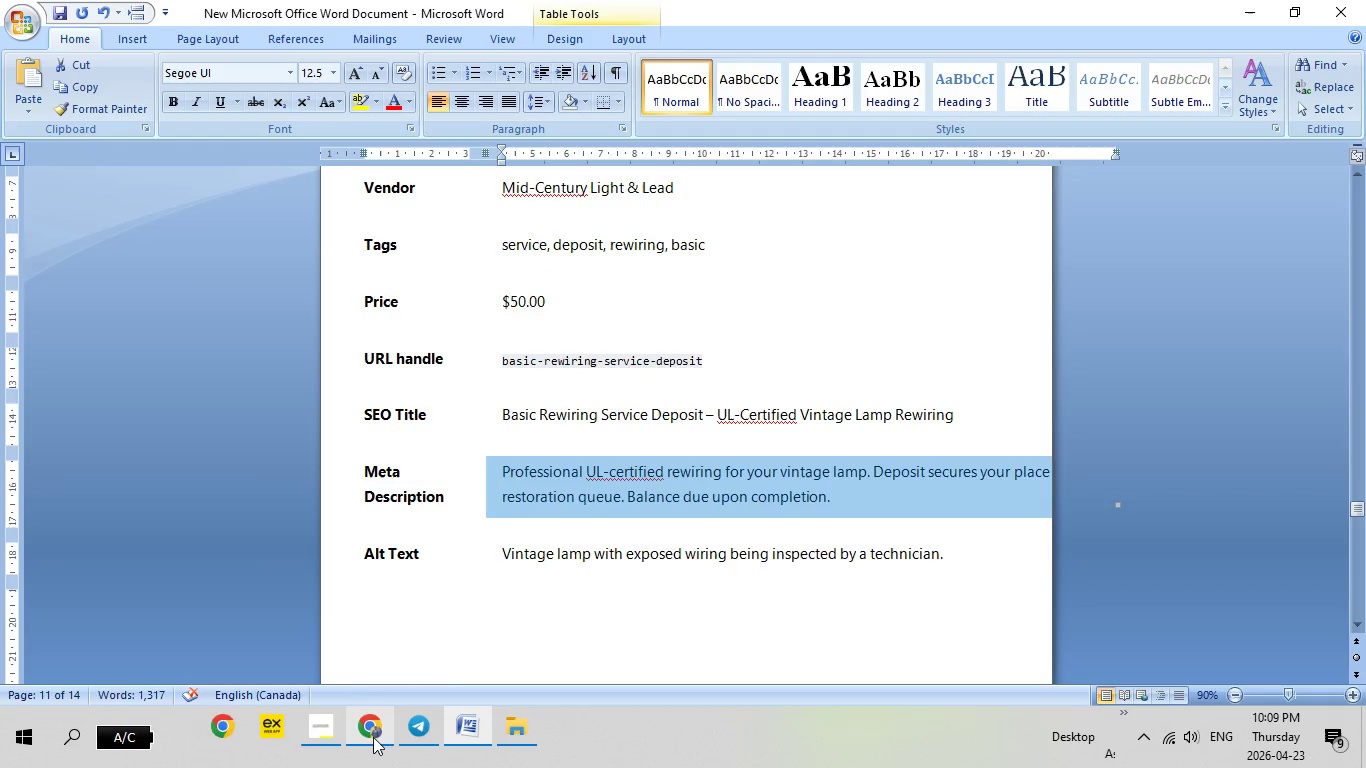 
left_click([373, 737])
 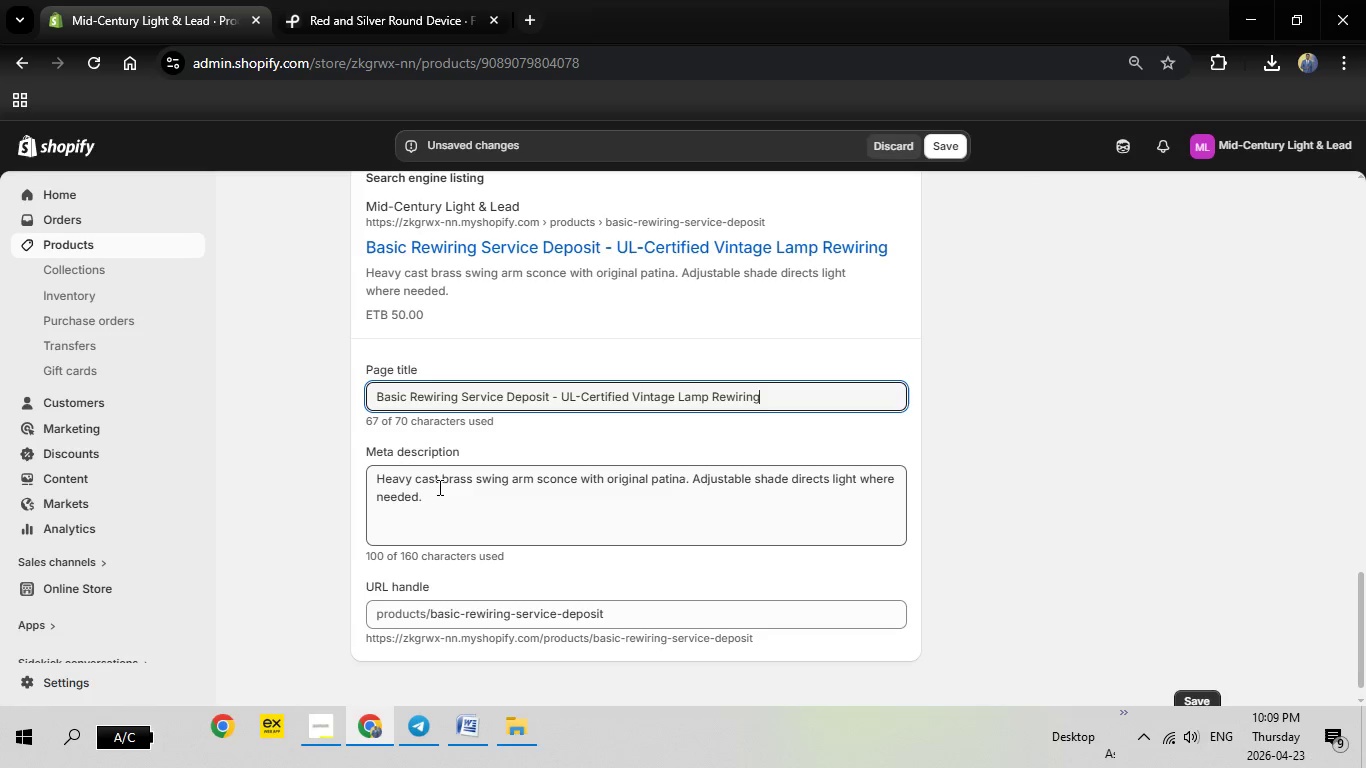 
left_click_drag(start_coordinate=[438, 486], to_coordinate=[372, 472])
 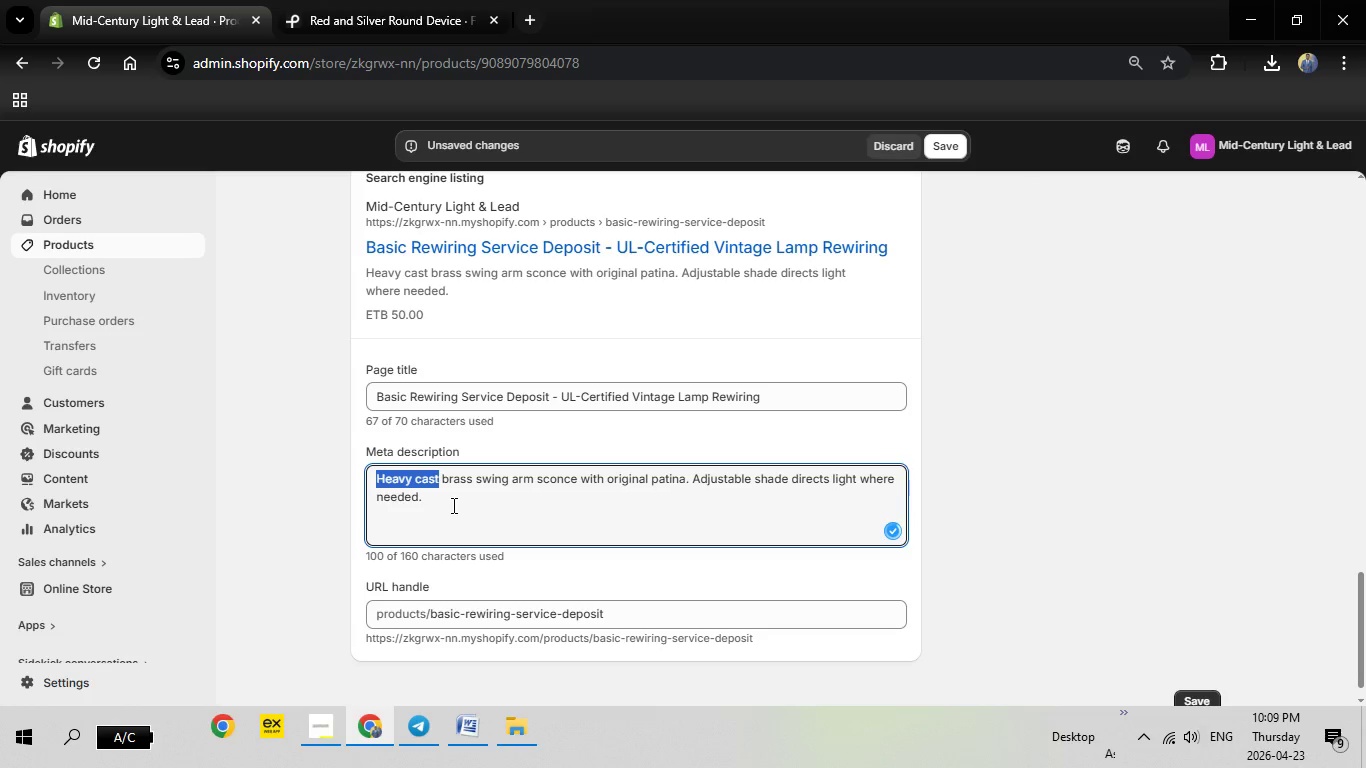 
left_click([452, 505])
 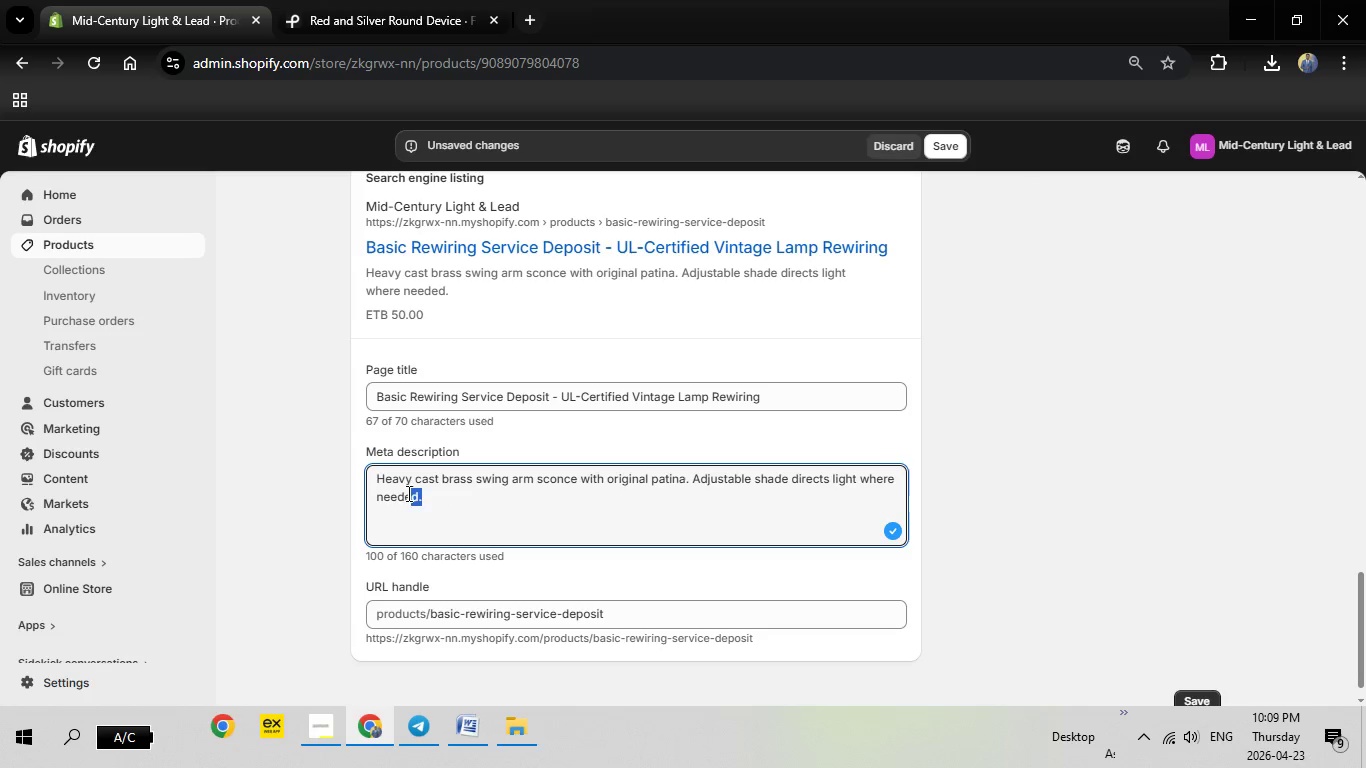 
left_click_drag(start_coordinate=[453, 497], to_coordinate=[345, 478])
 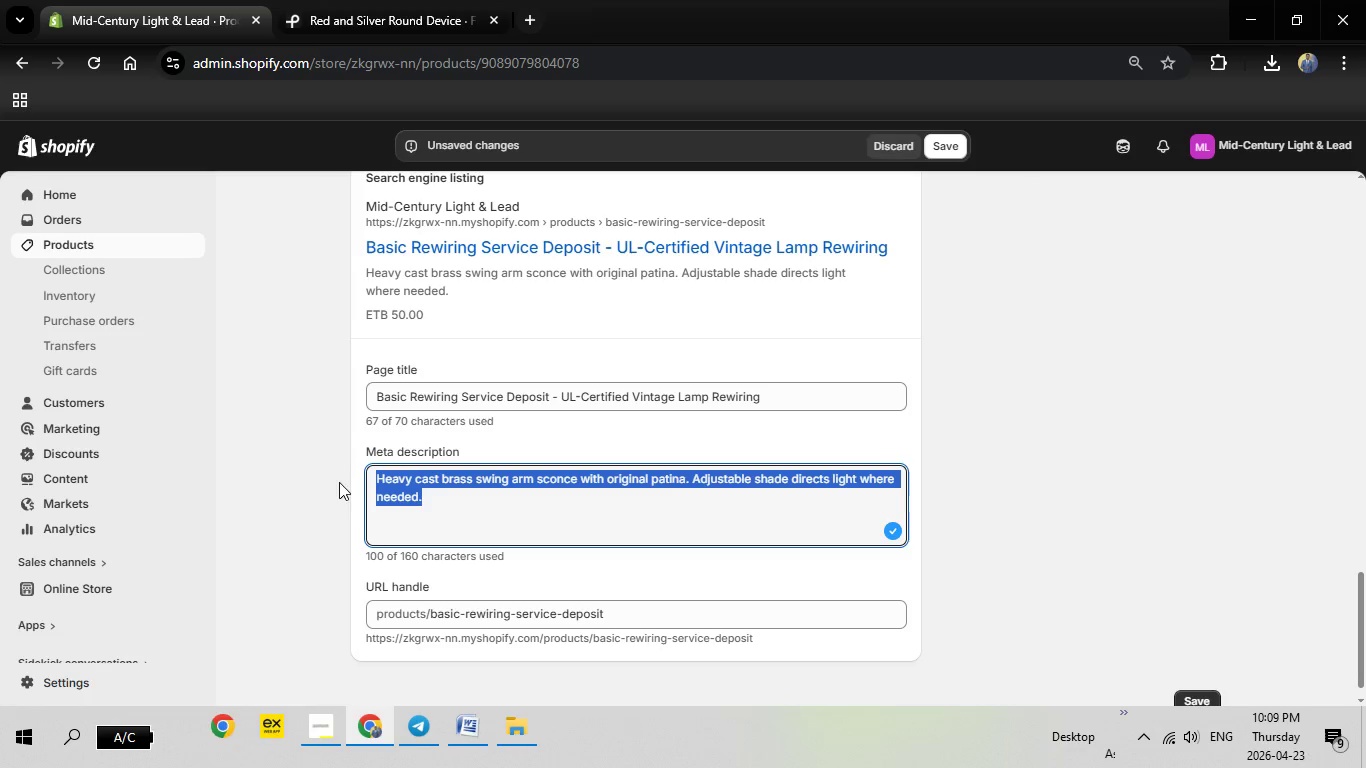 
key(Backspace)
 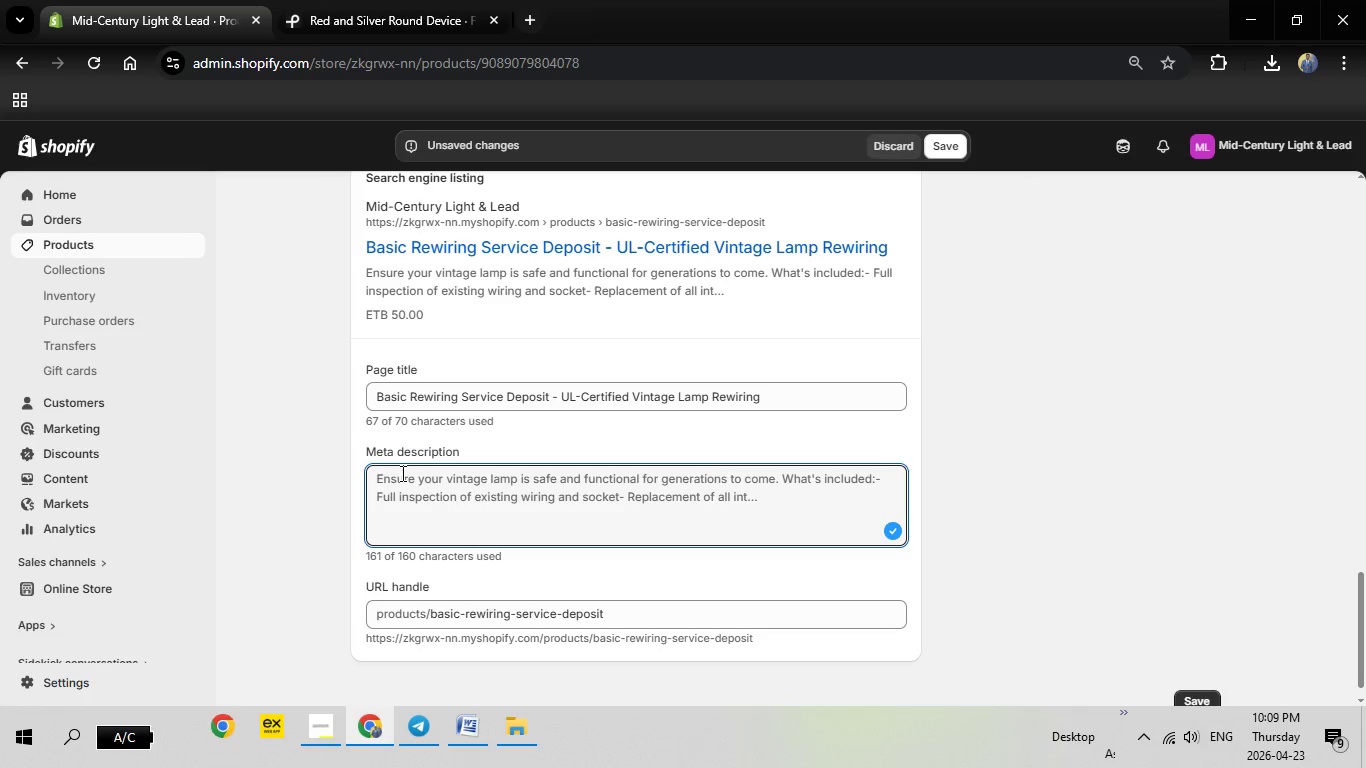 
right_click([401, 473])
 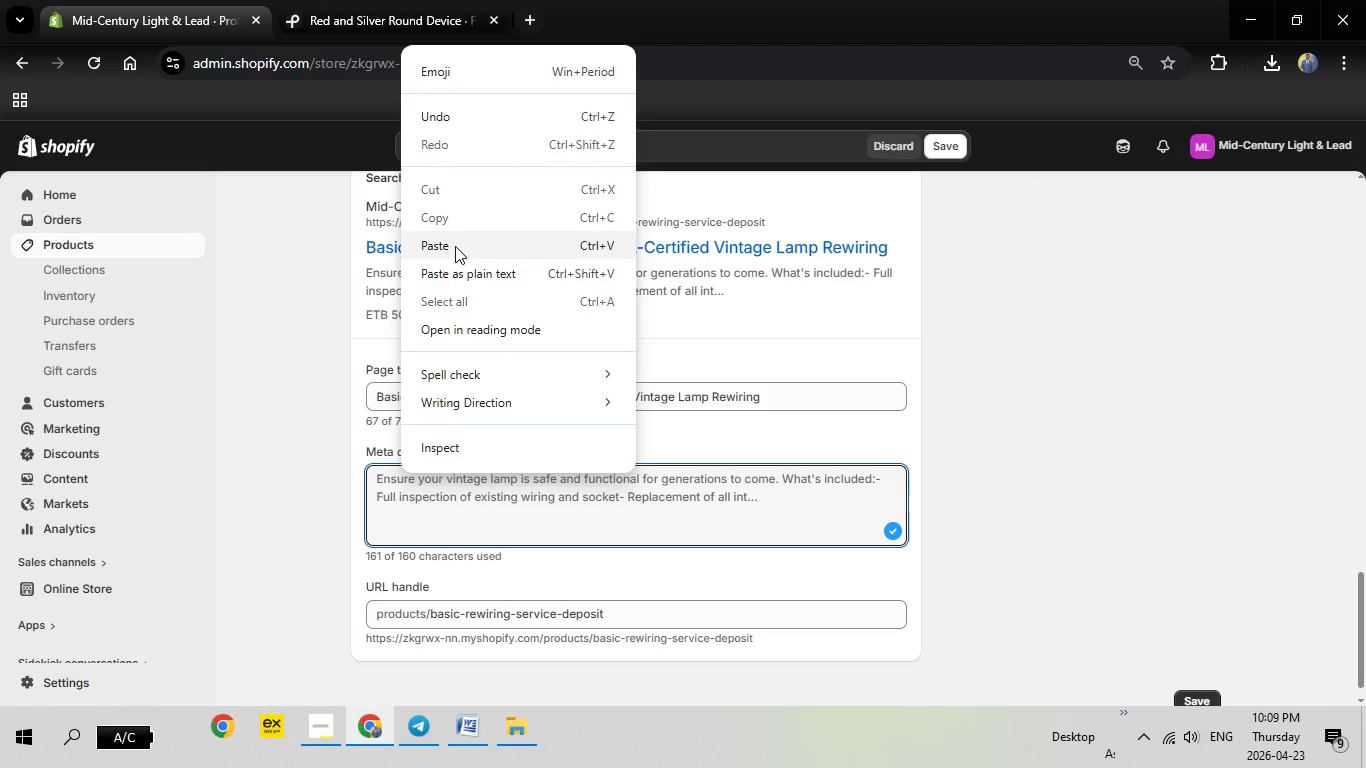 
left_click([455, 246])
 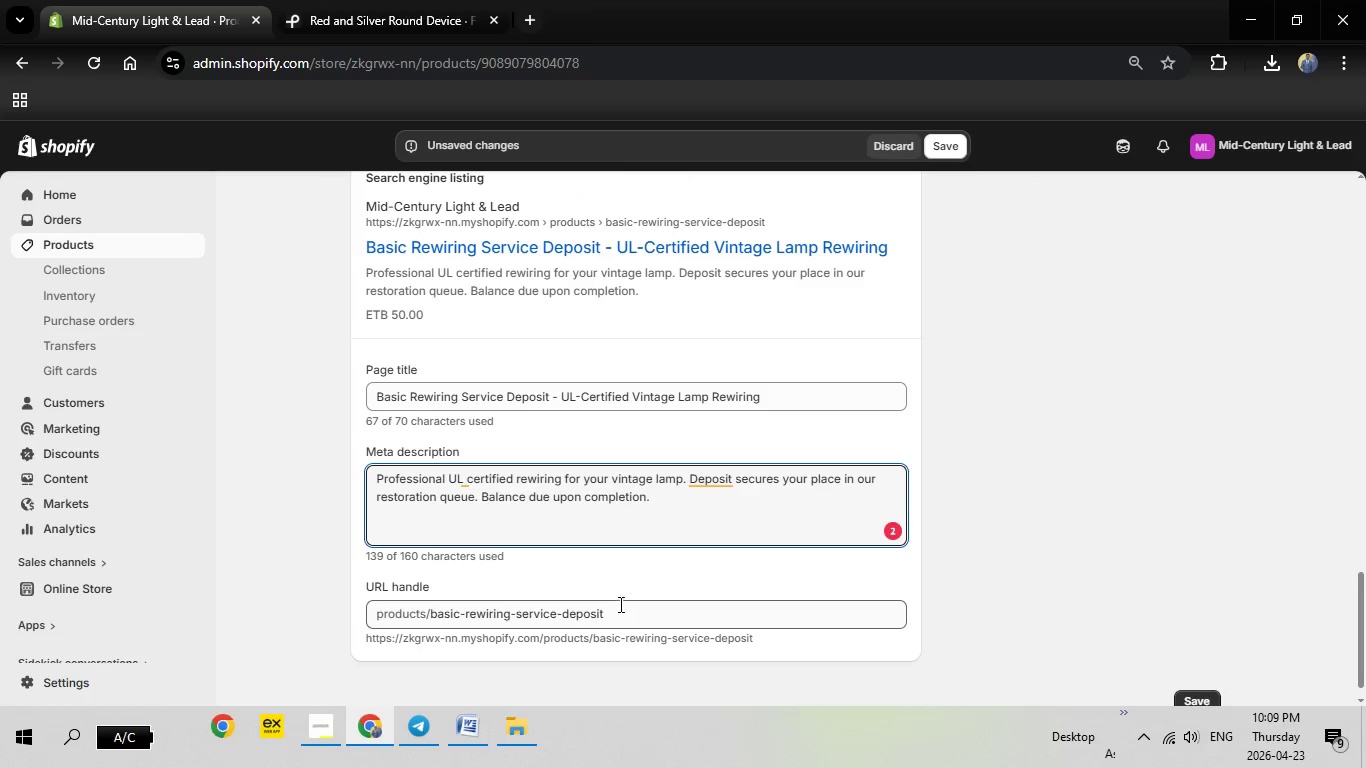 
wait(5.59)
 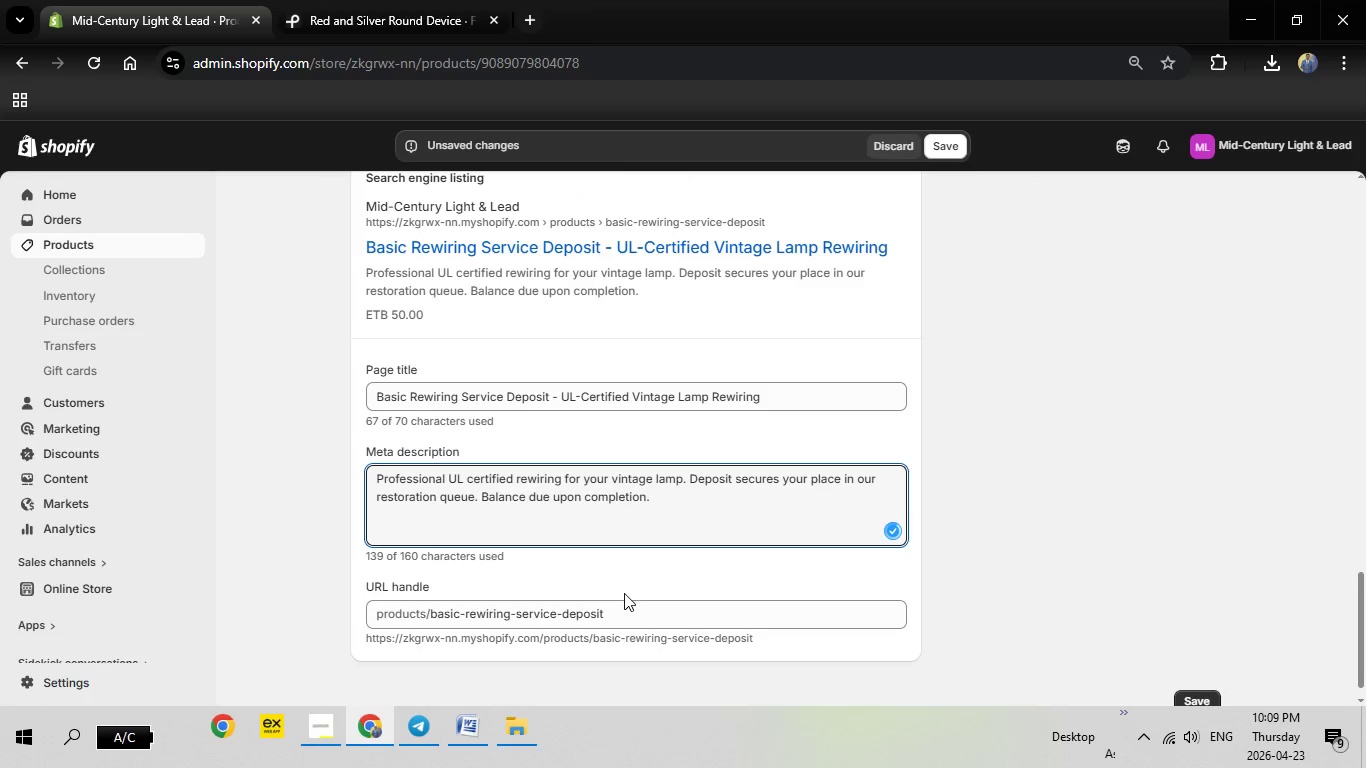 
left_click([715, 483])
 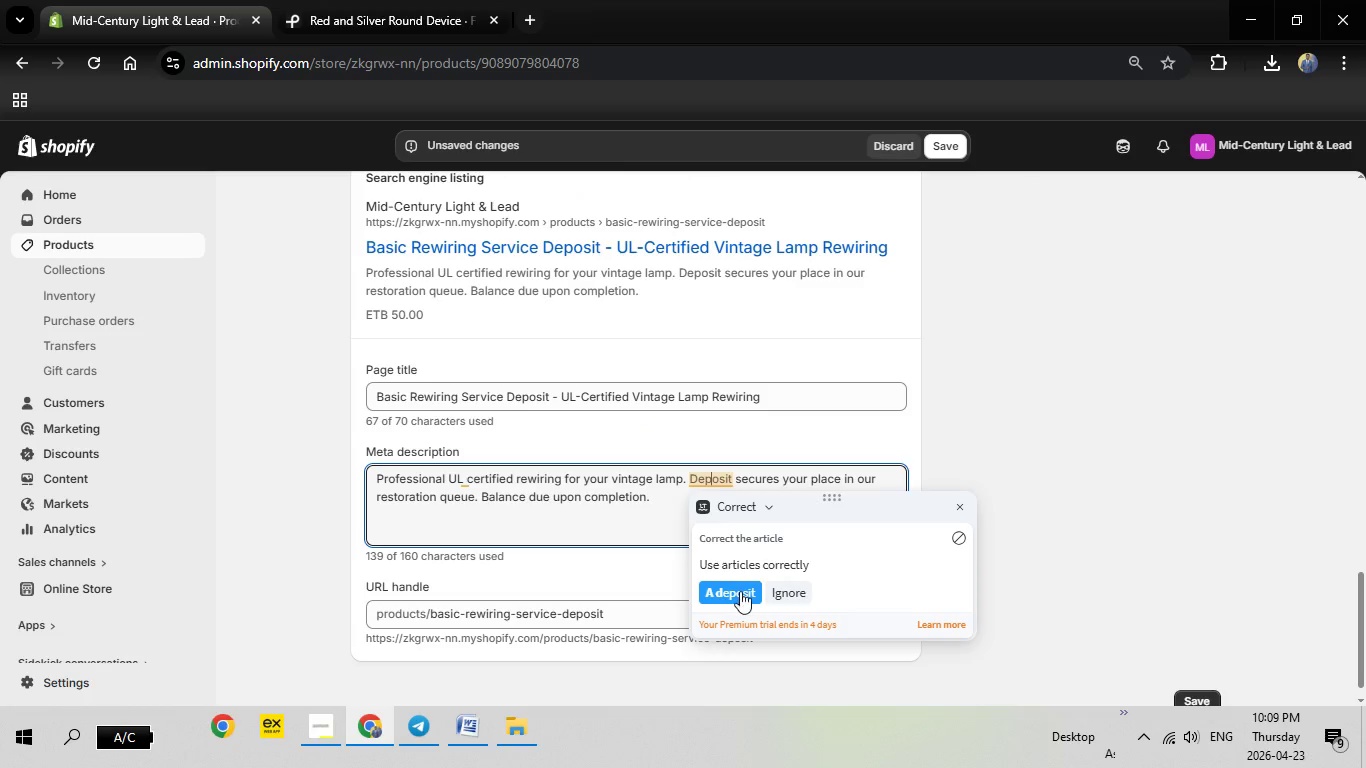 
left_click([740, 591])
 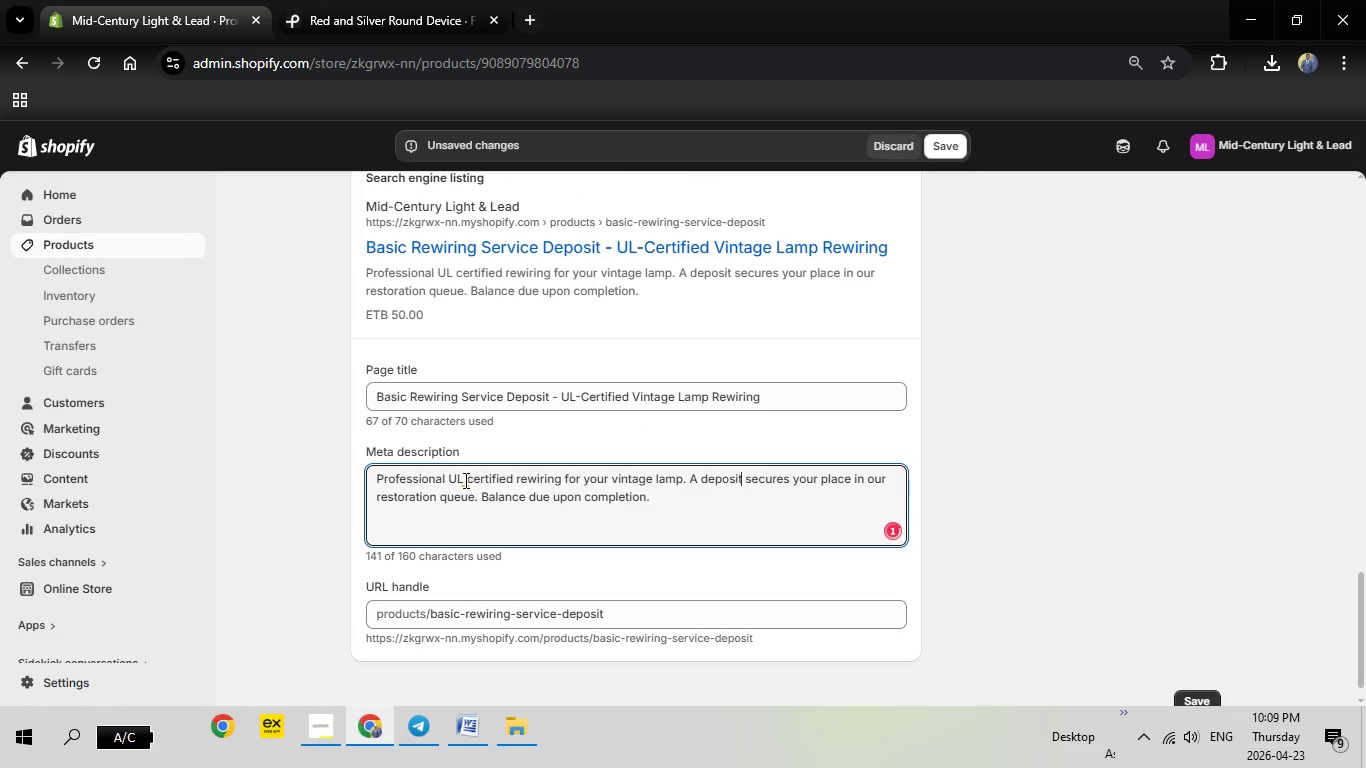 
left_click([465, 479])
 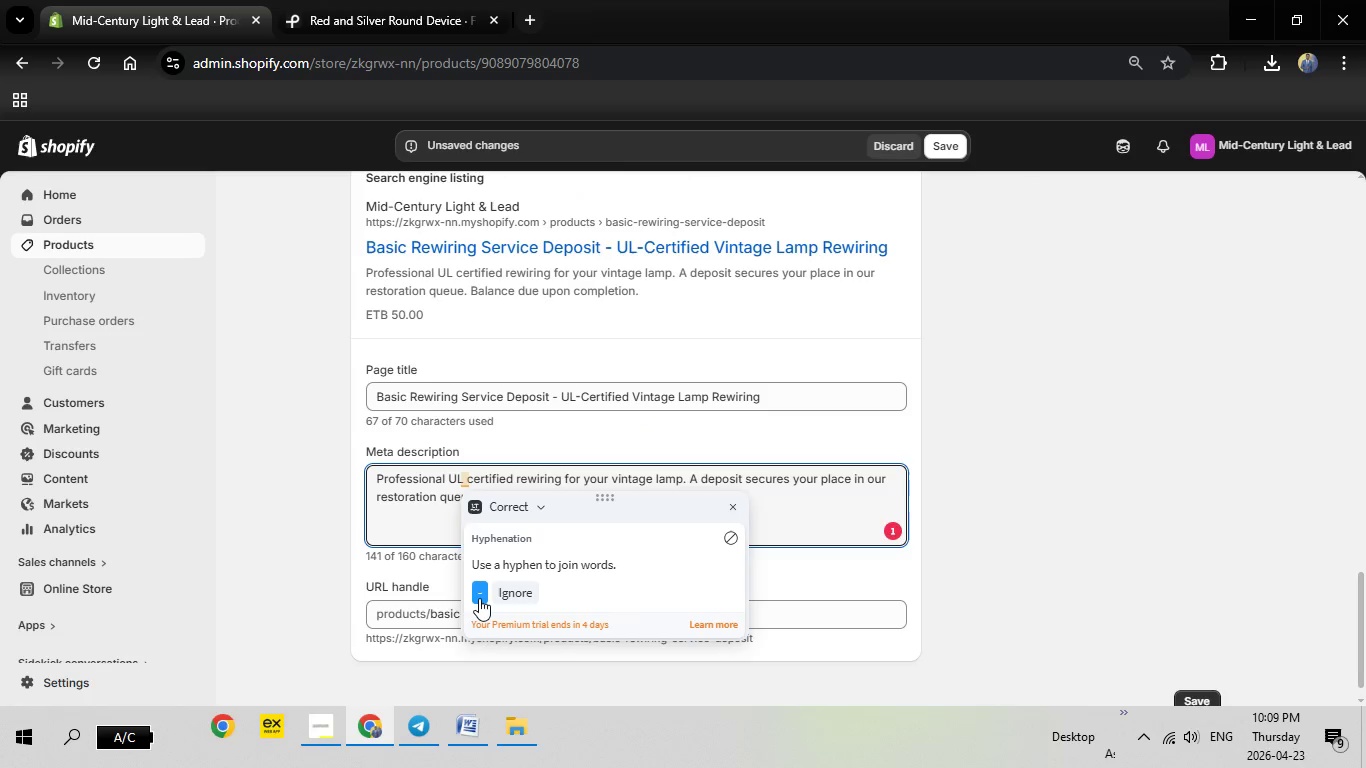 
left_click([479, 598])
 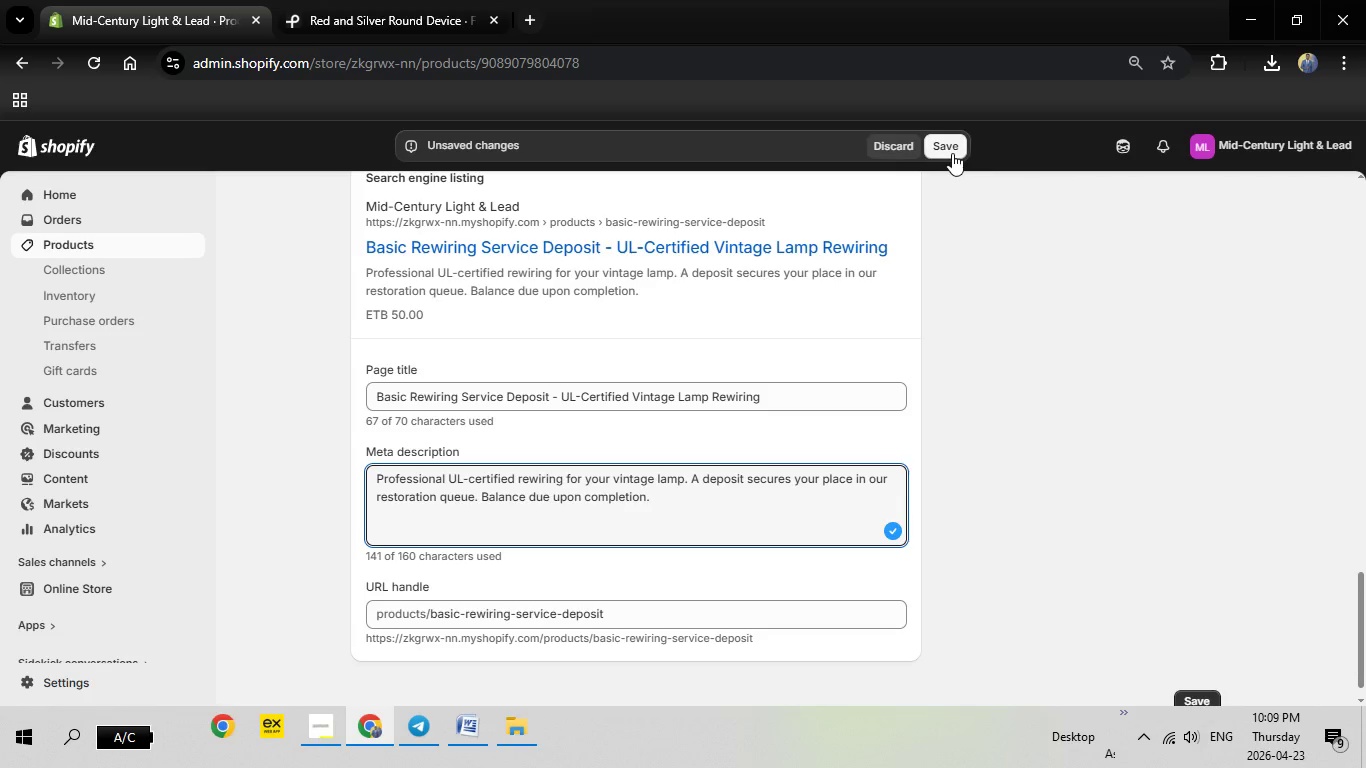 
left_click([952, 146])
 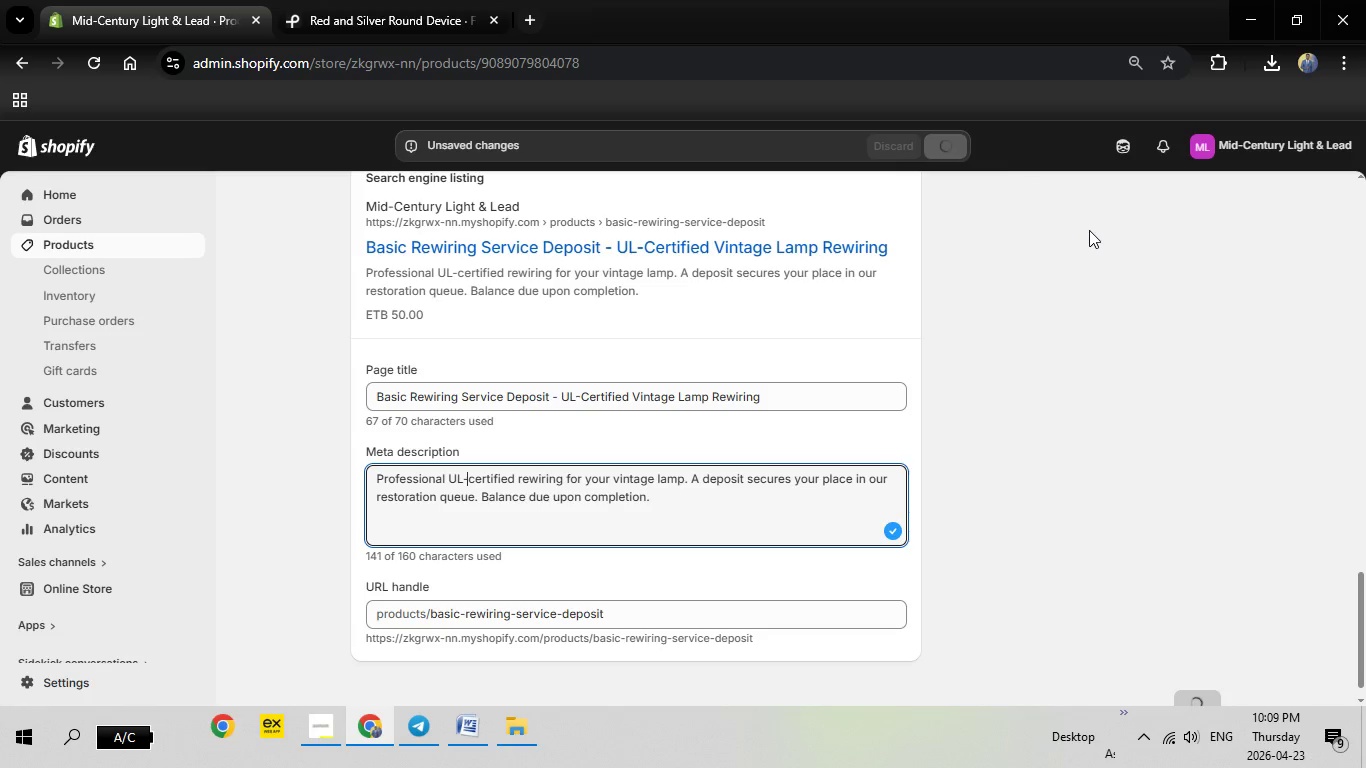 
wait(12.7)
 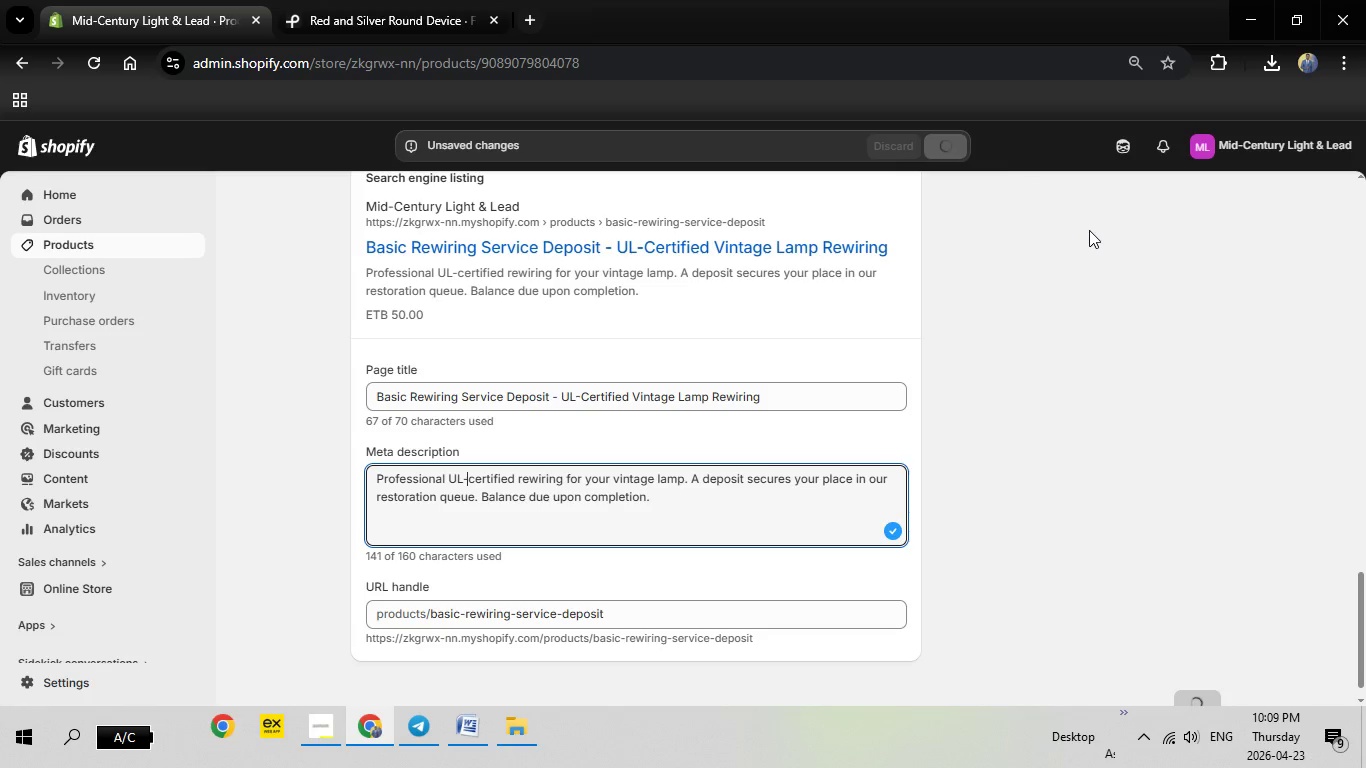 
scroll: coordinate [967, 370], scroll_direction: up, amount: 5.0
 